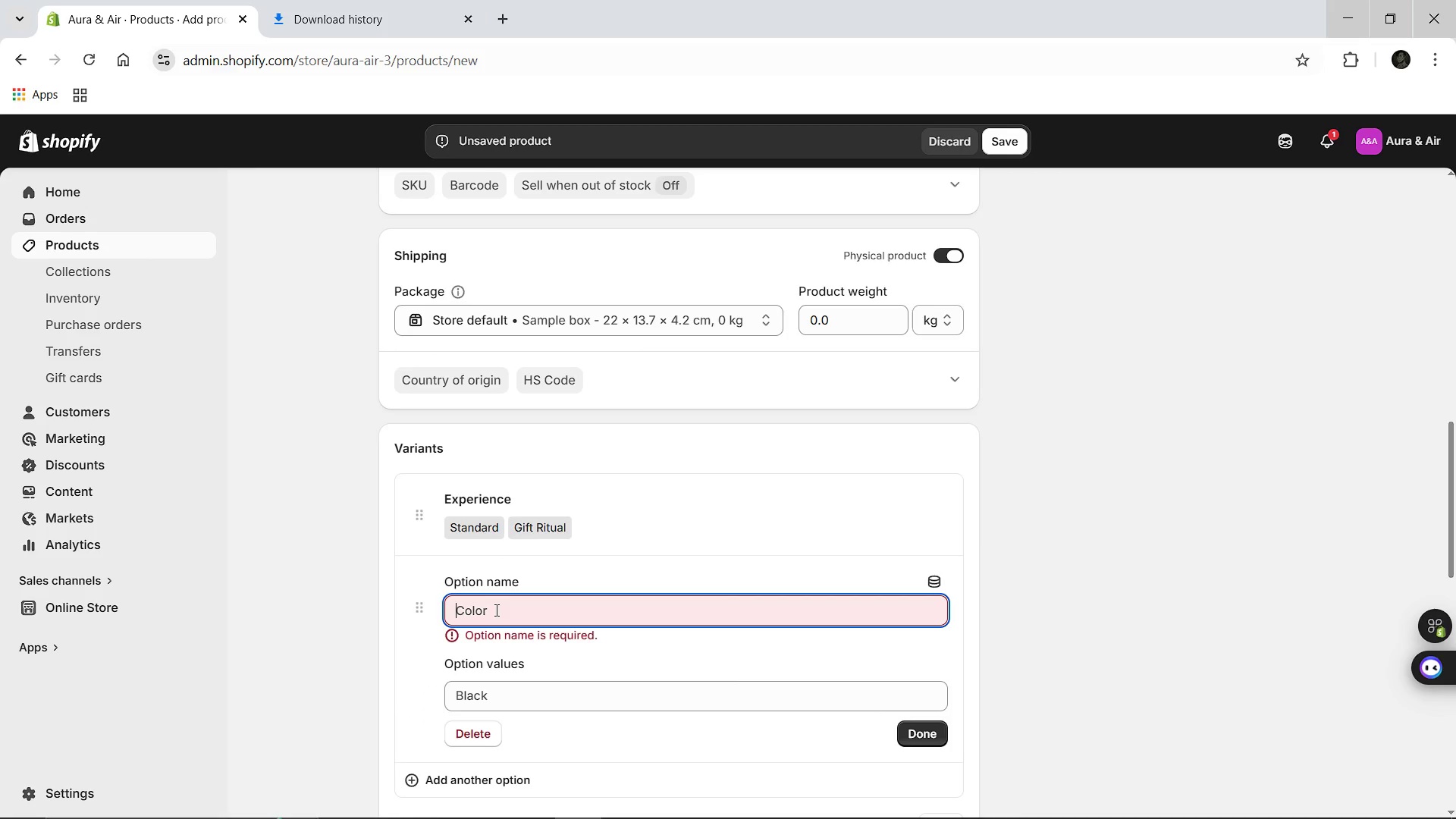 
type(Frequency )
 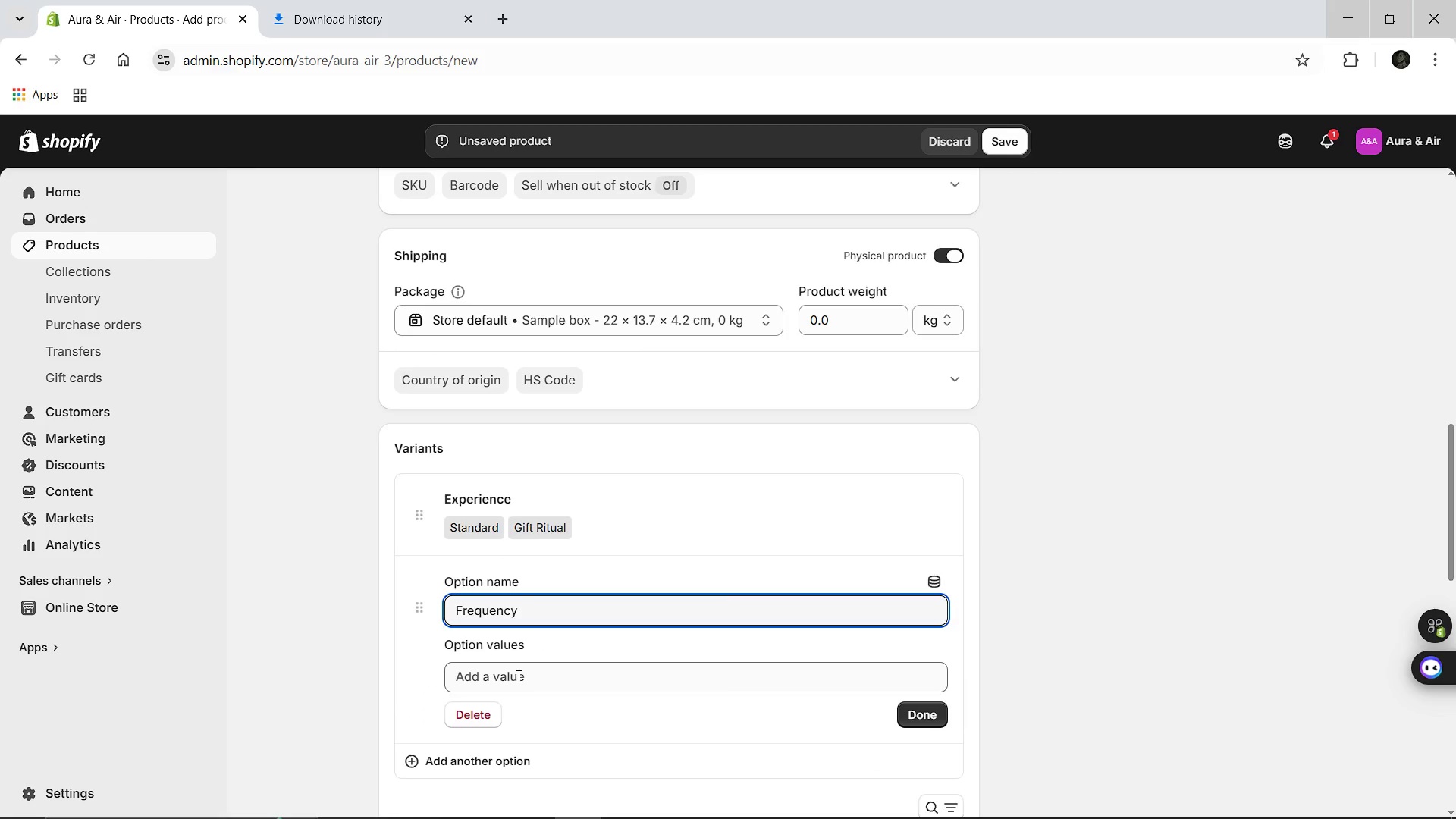 
left_click([517, 676])
 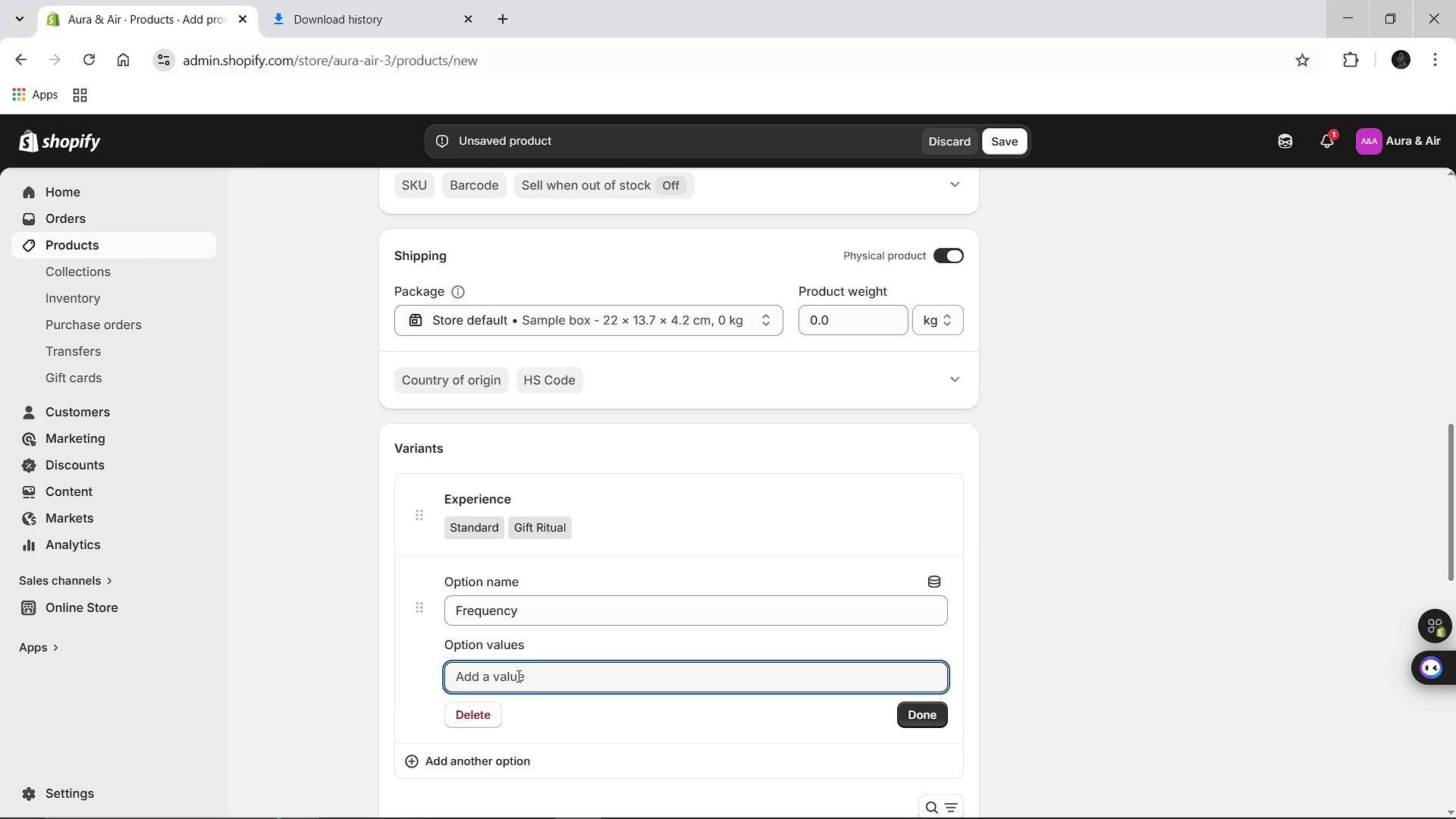 
hold_key(key=ShiftLeft, duration=1.5)
 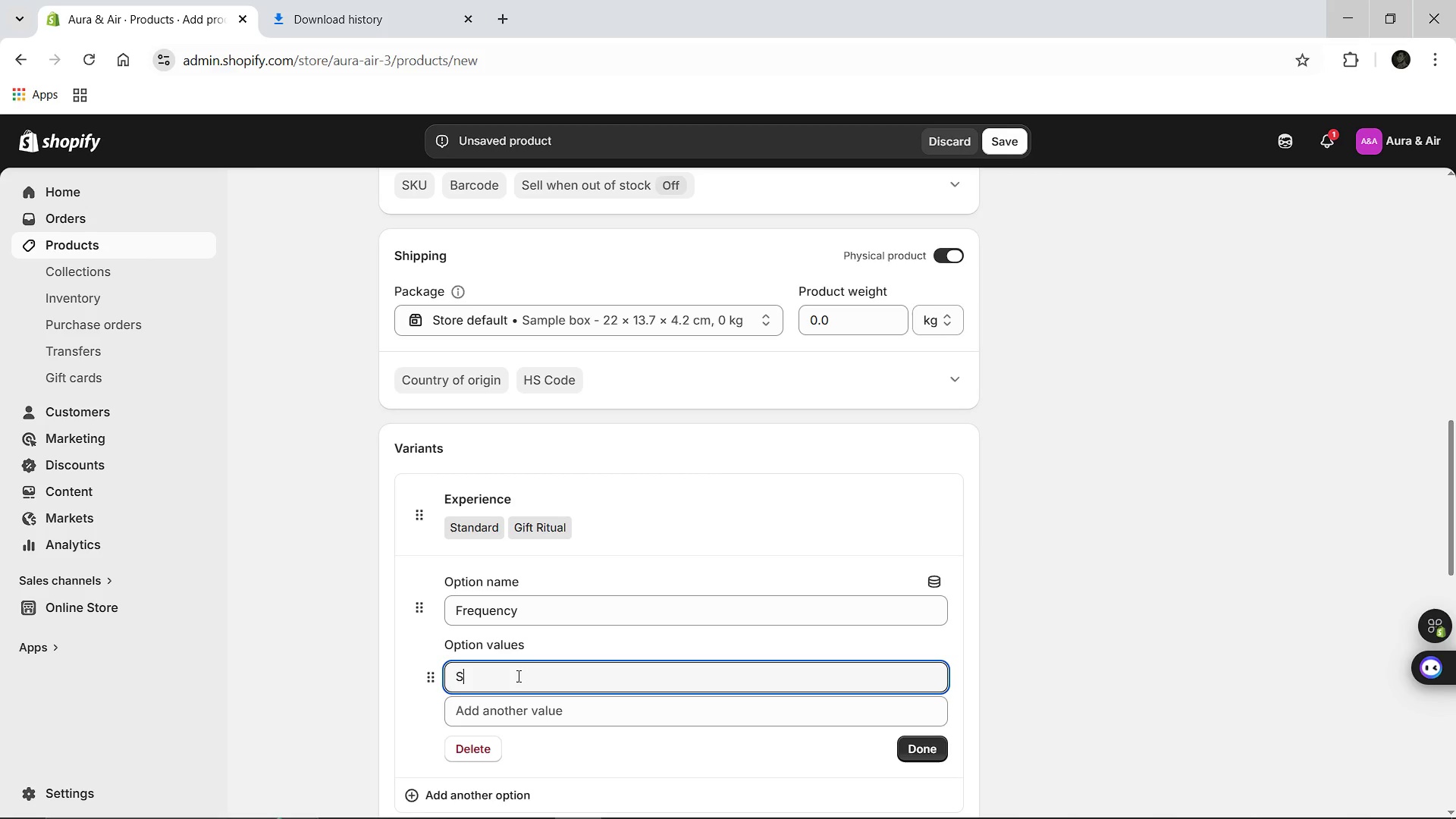 
type(S)
key(Backspace)
type(One-time purchase)
 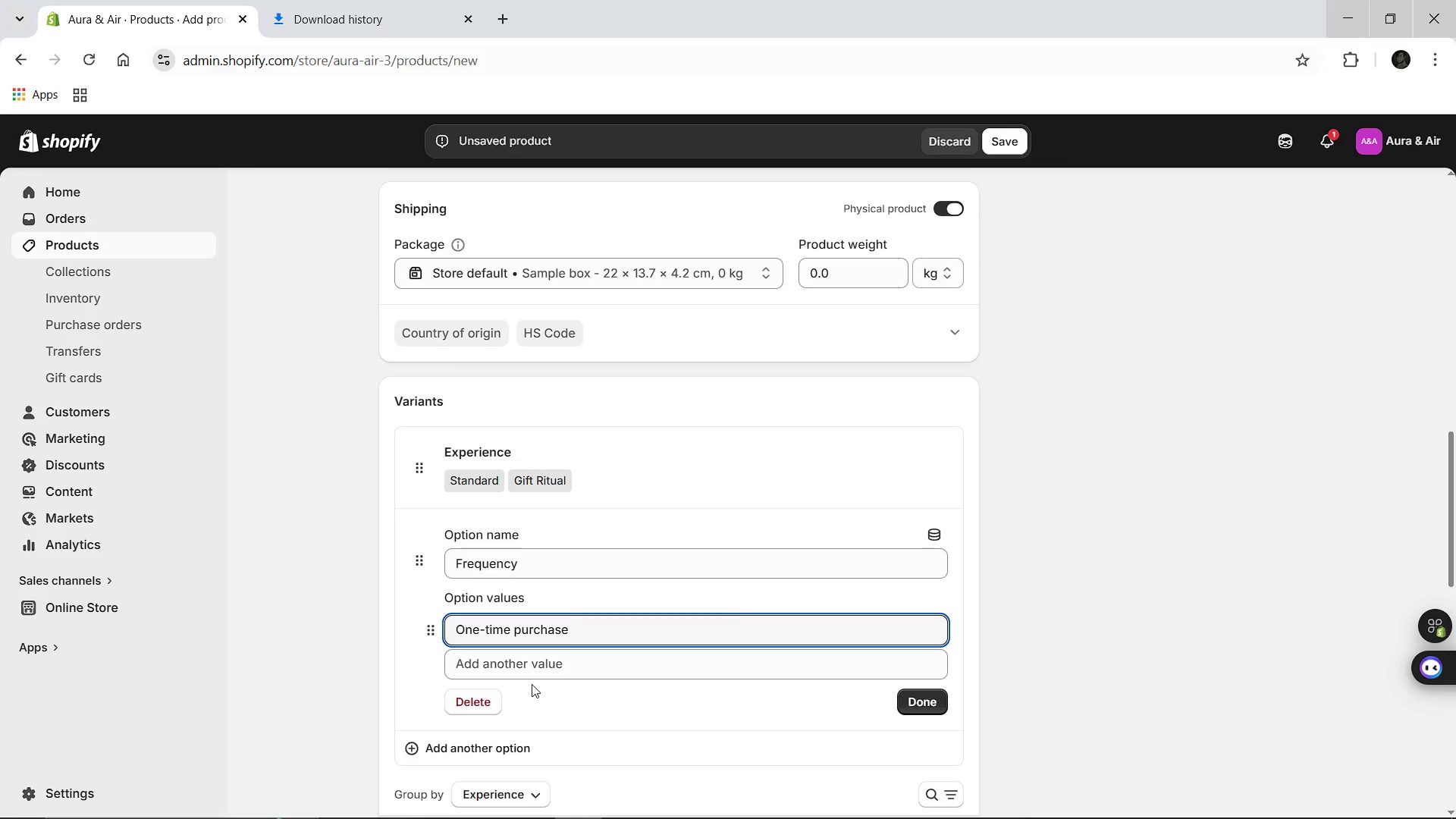 
left_click([529, 667])
 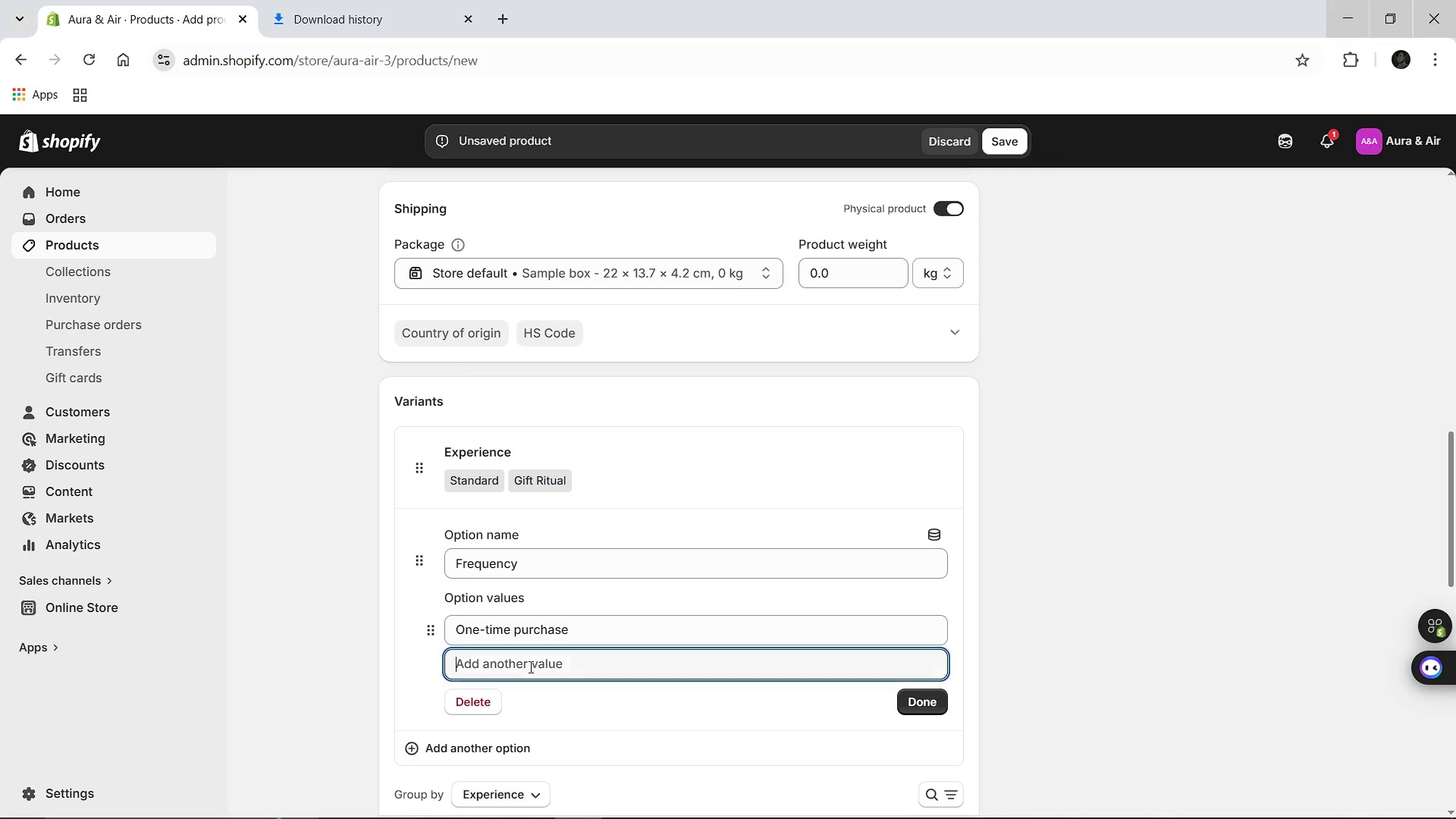 
type(Aura Membership)
 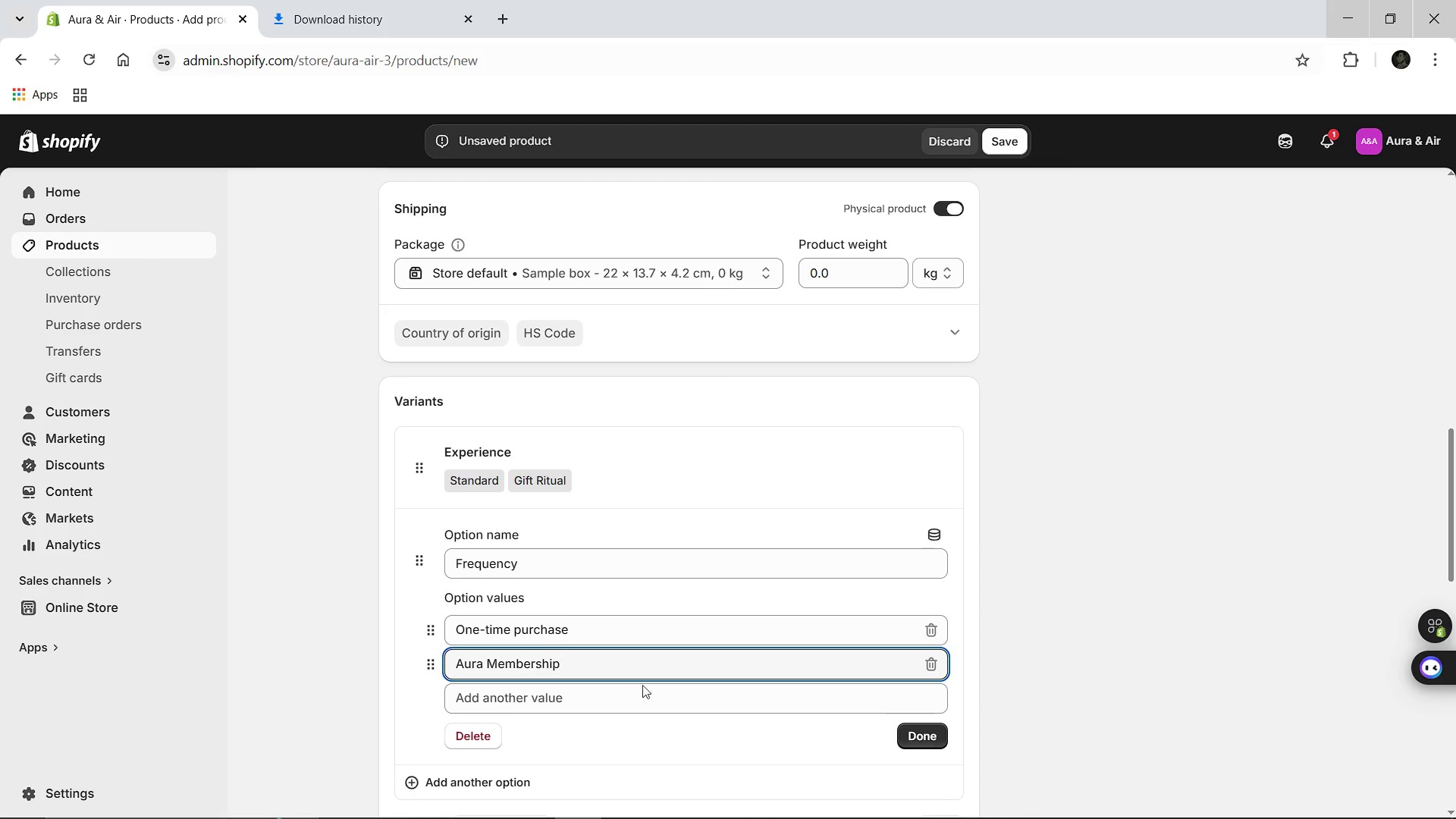 
left_click([901, 738])
 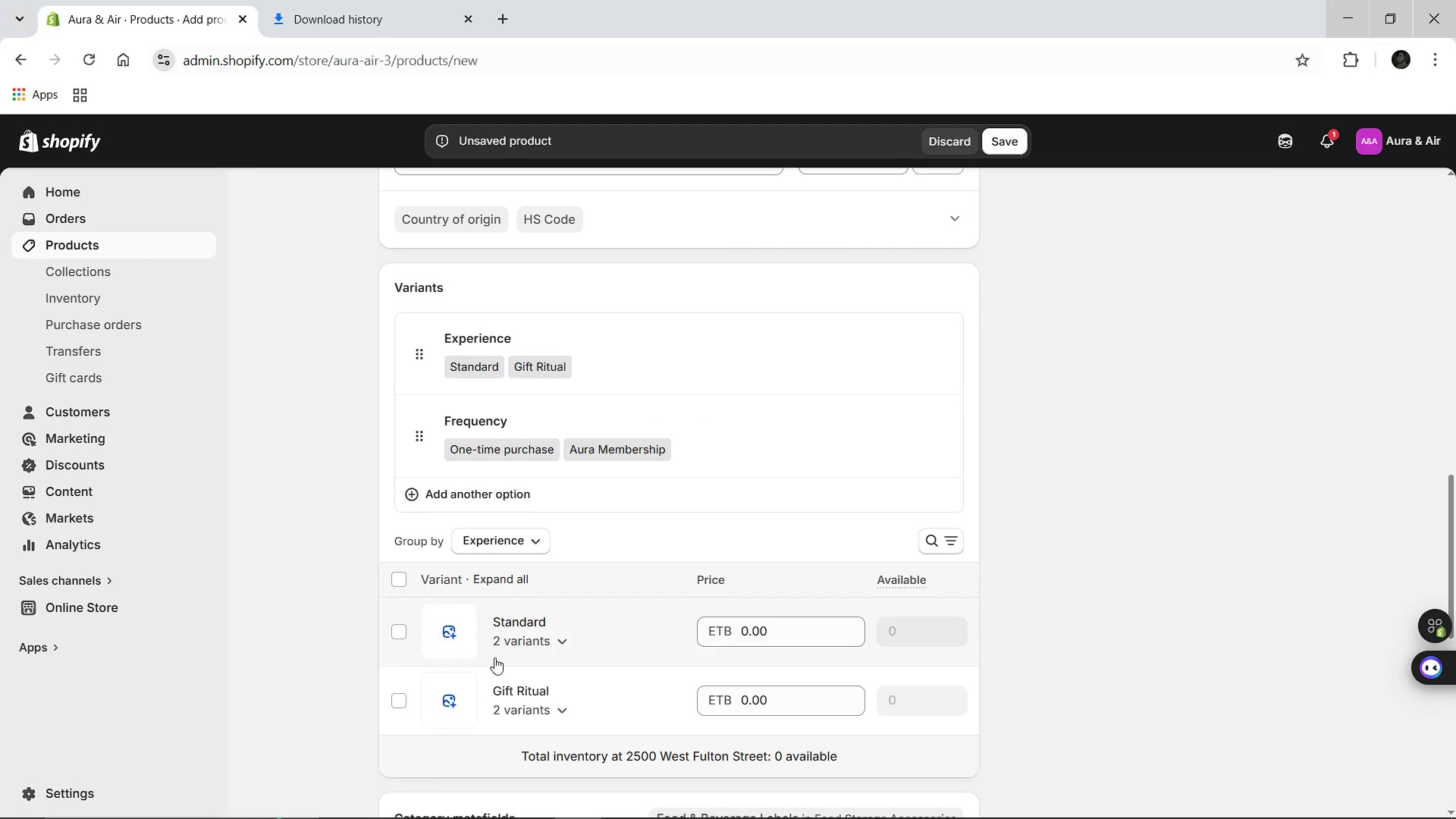 
left_click([548, 633])
 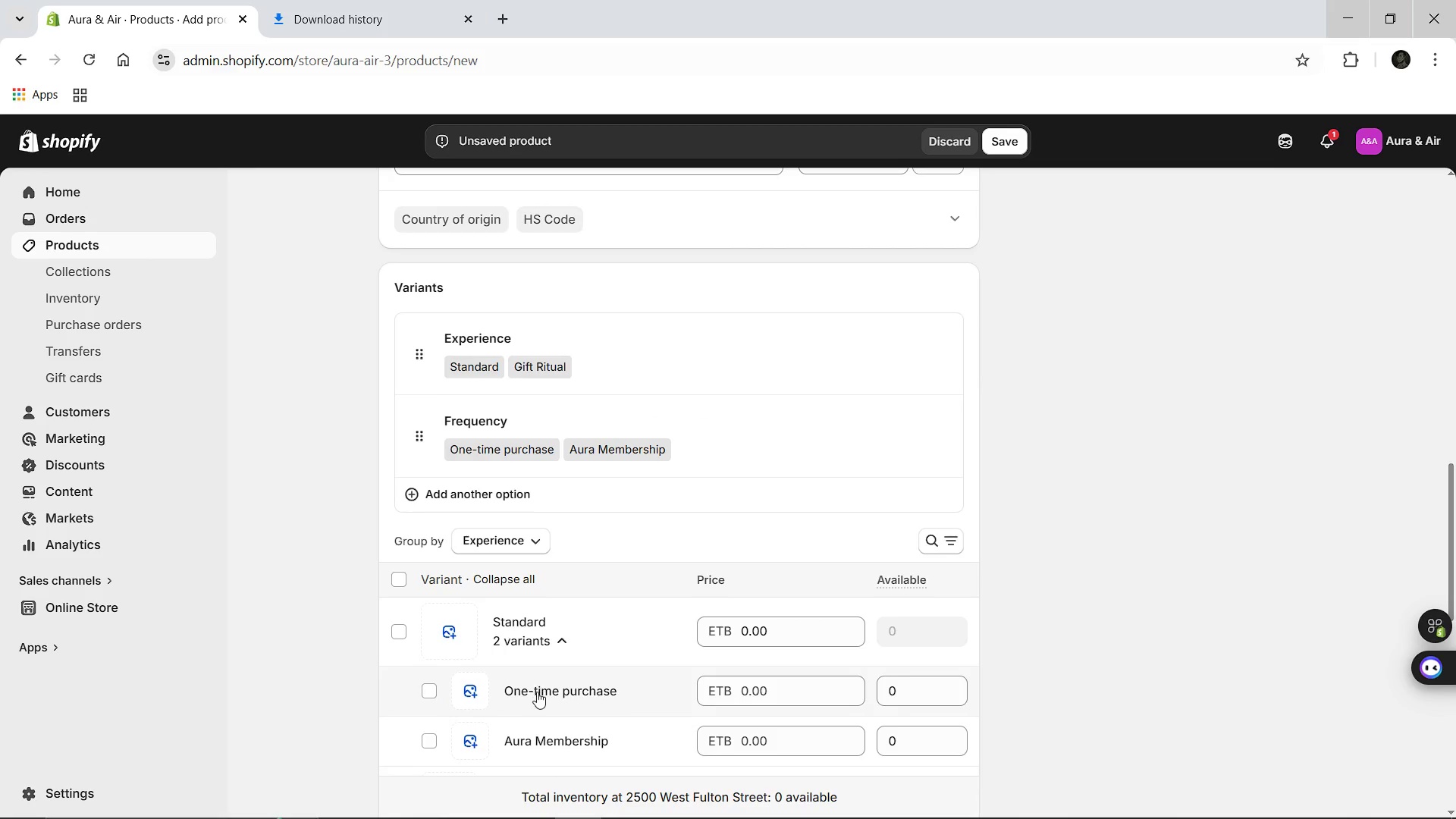 
left_click([537, 693])
 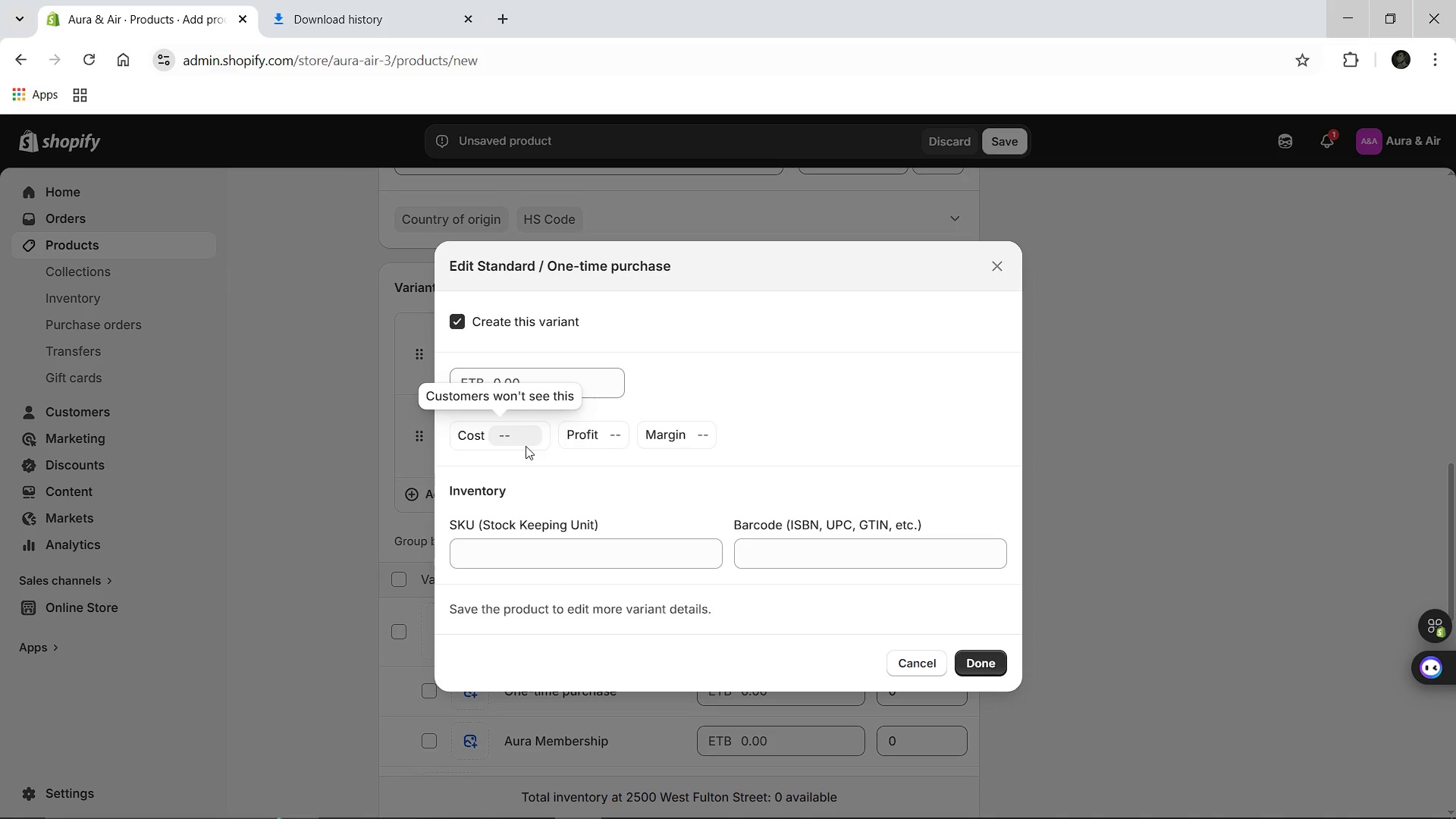 
left_click([525, 390])
 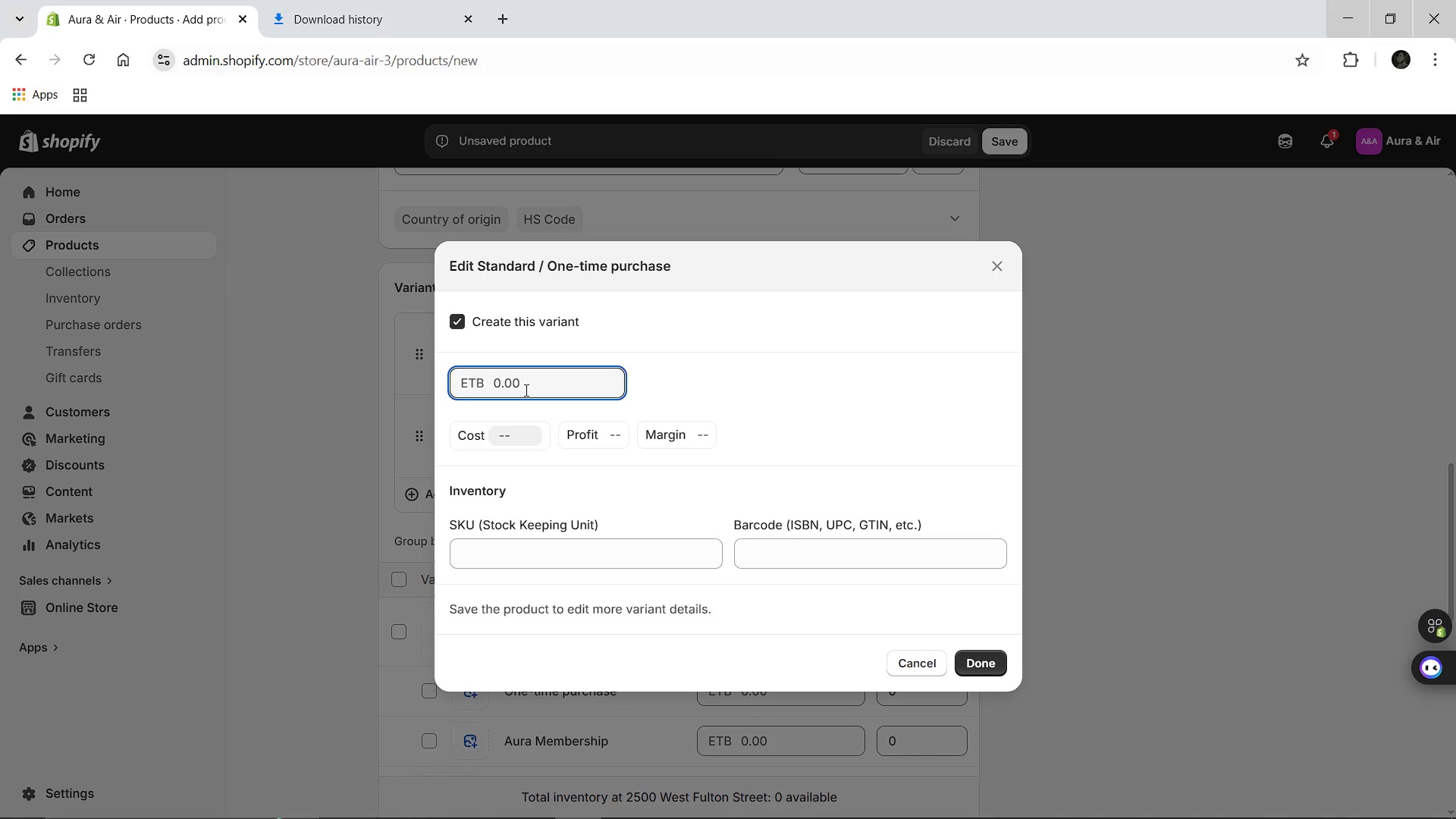 
type(65.00)
 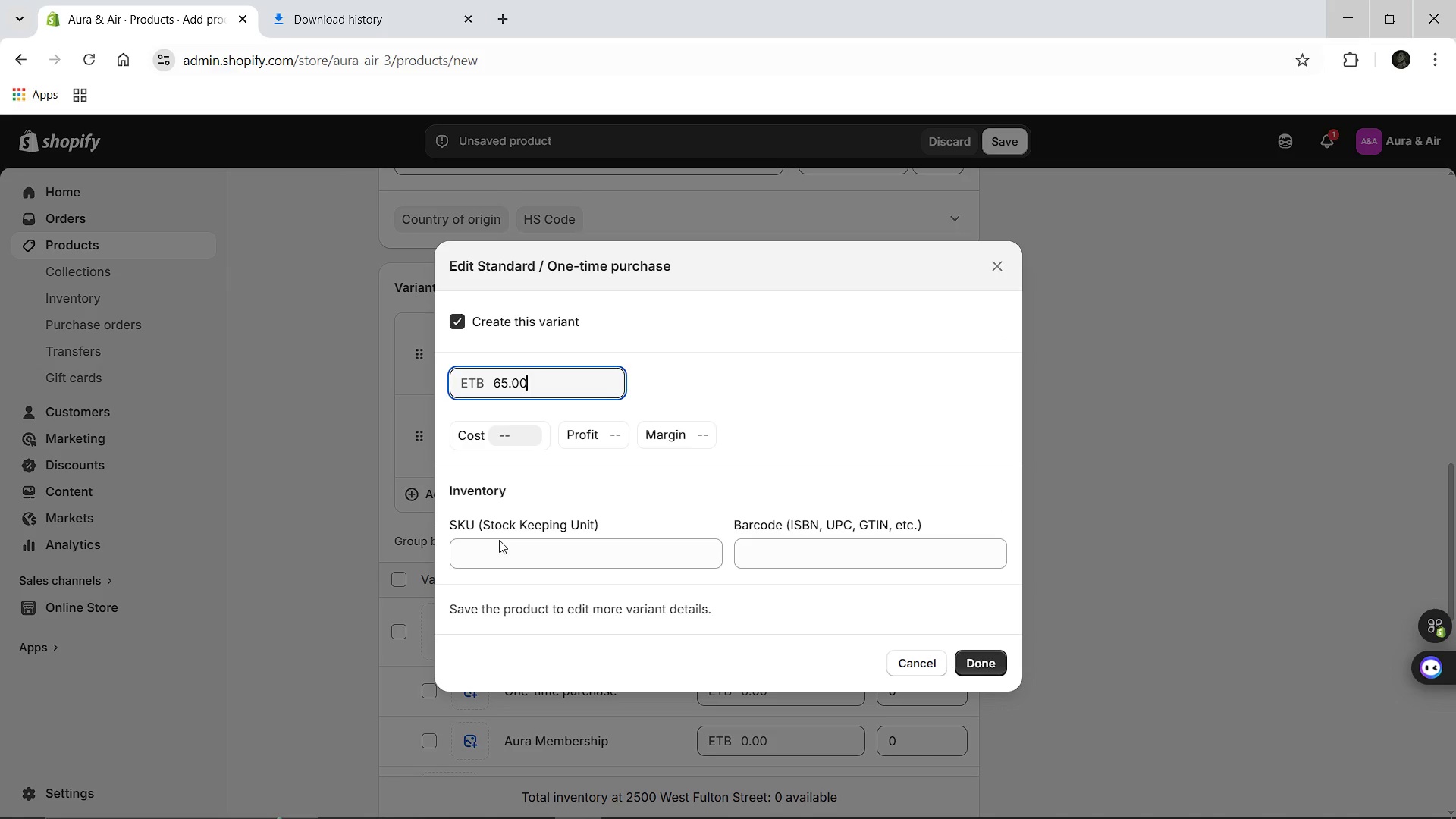 
left_click([494, 557])
 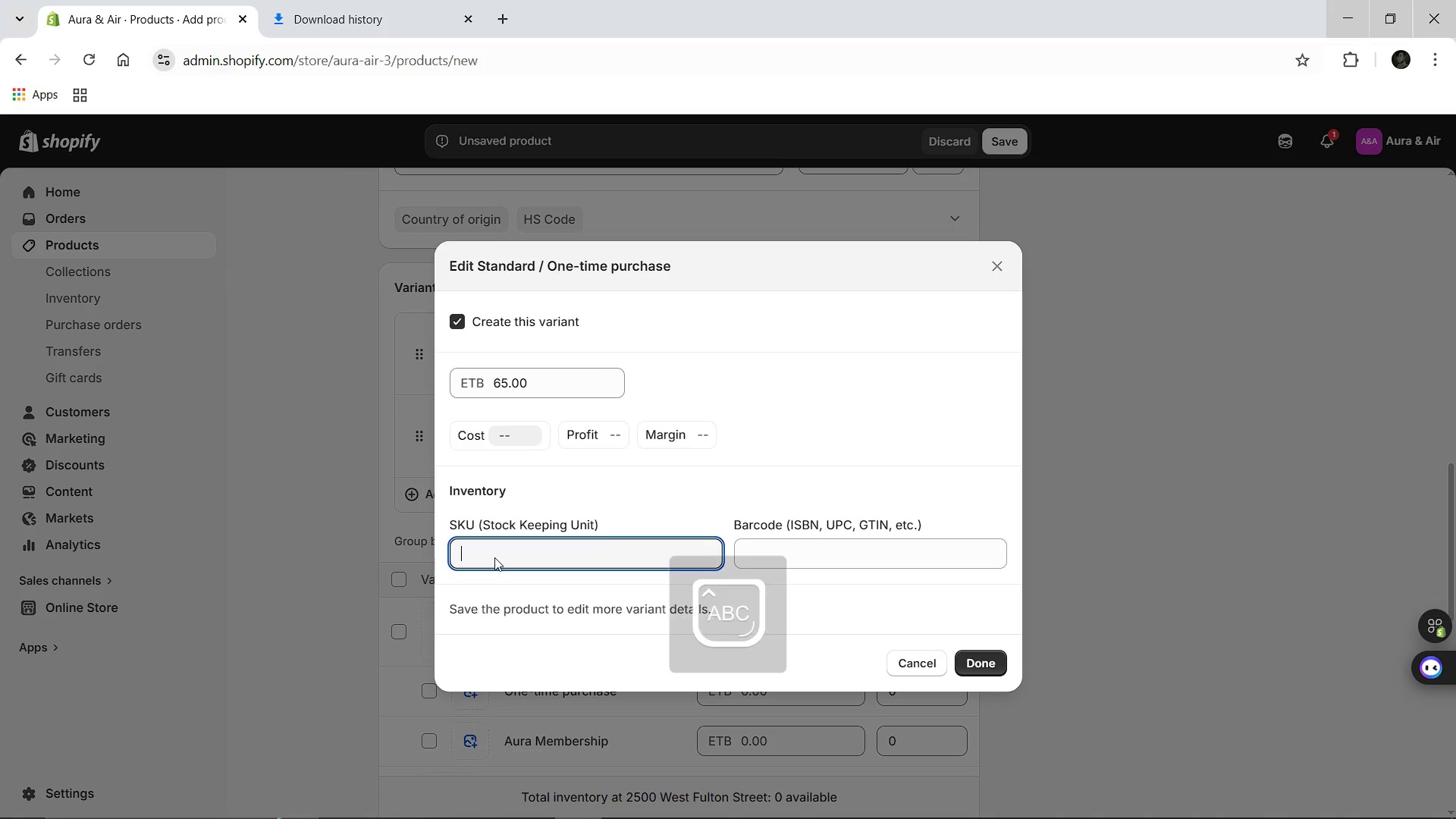 
type(AA-SFN-ONCE)
 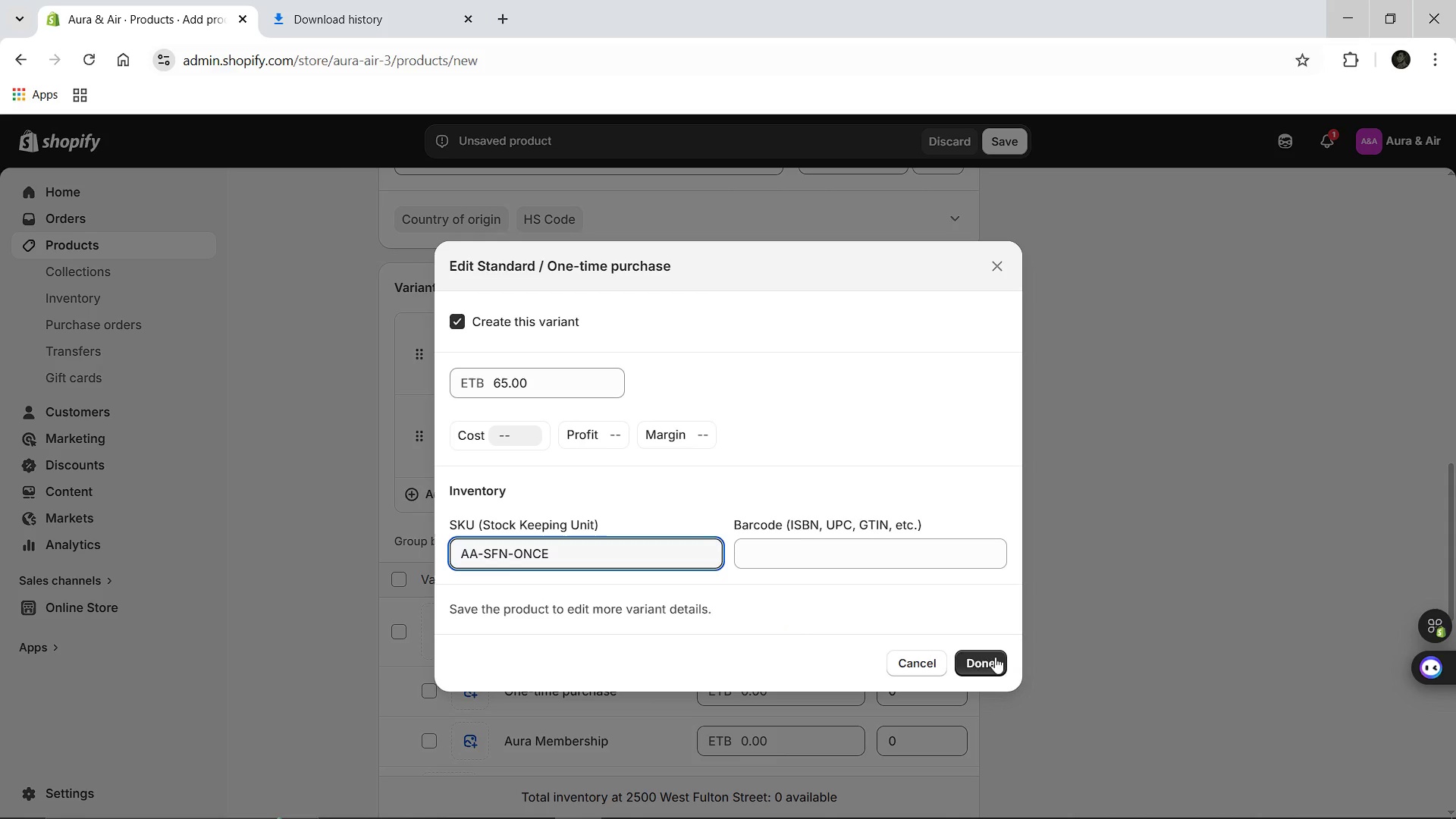 
left_click([981, 654])
 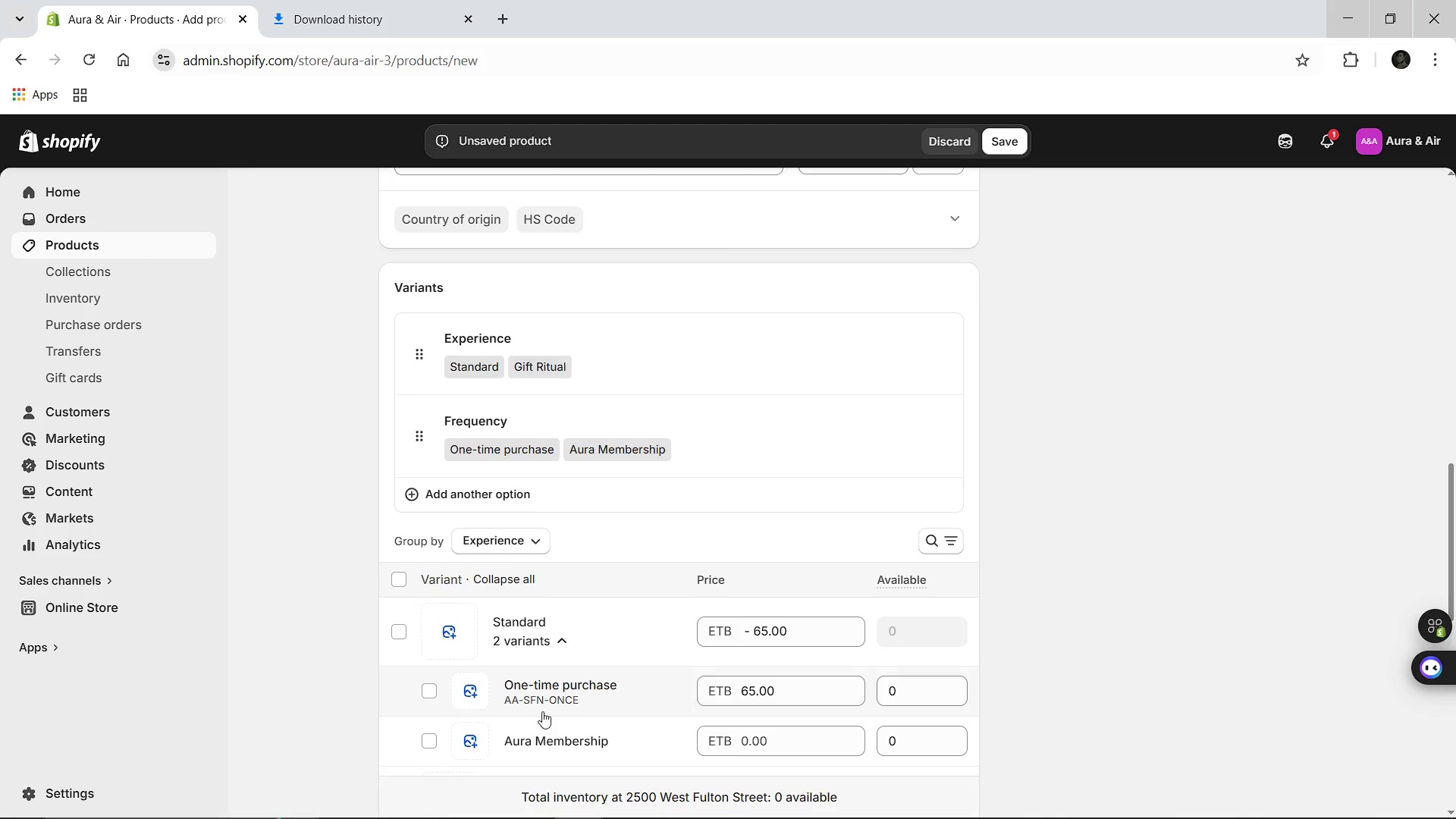 
left_click([541, 739])
 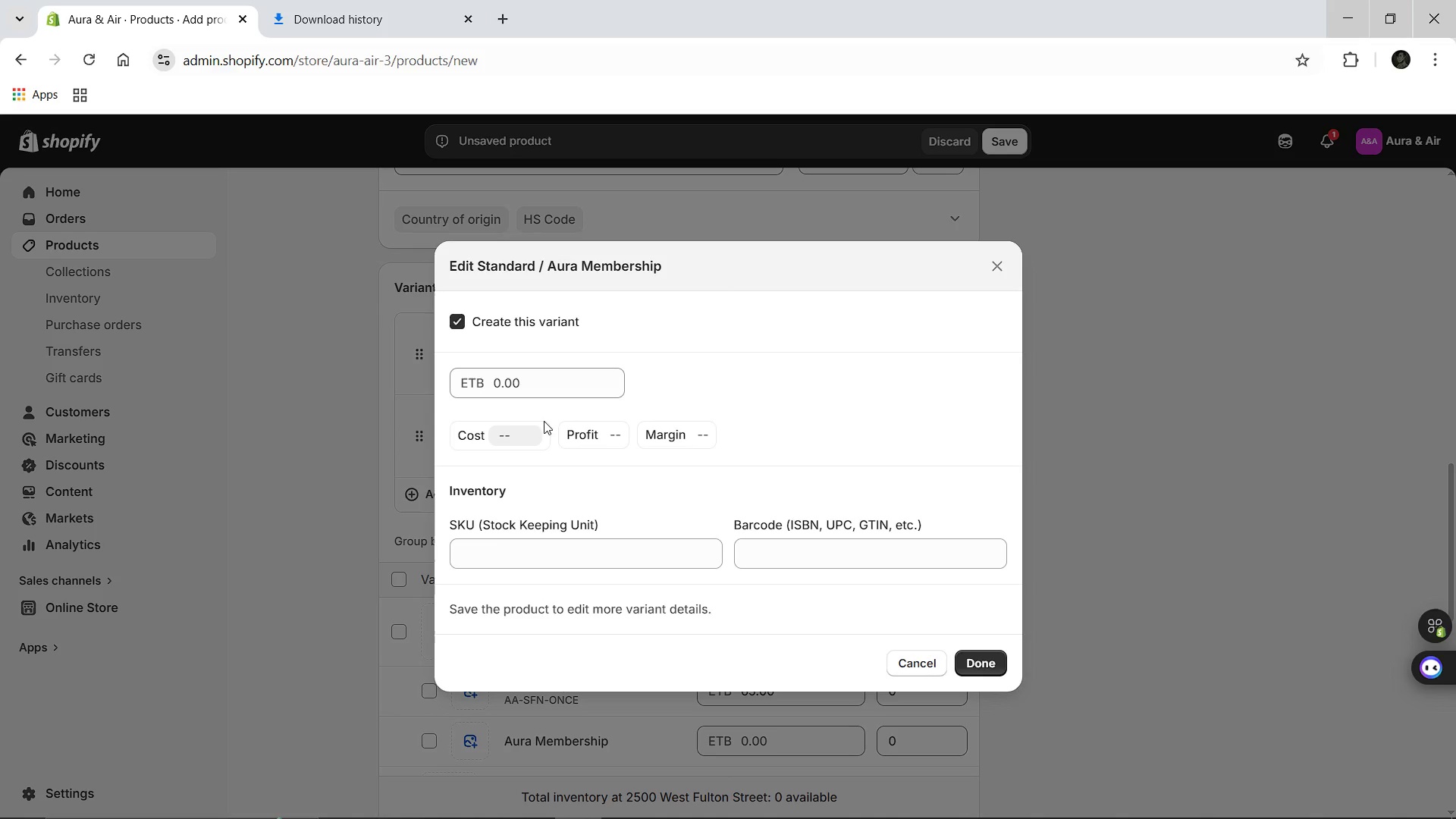 
left_click([534, 379])
 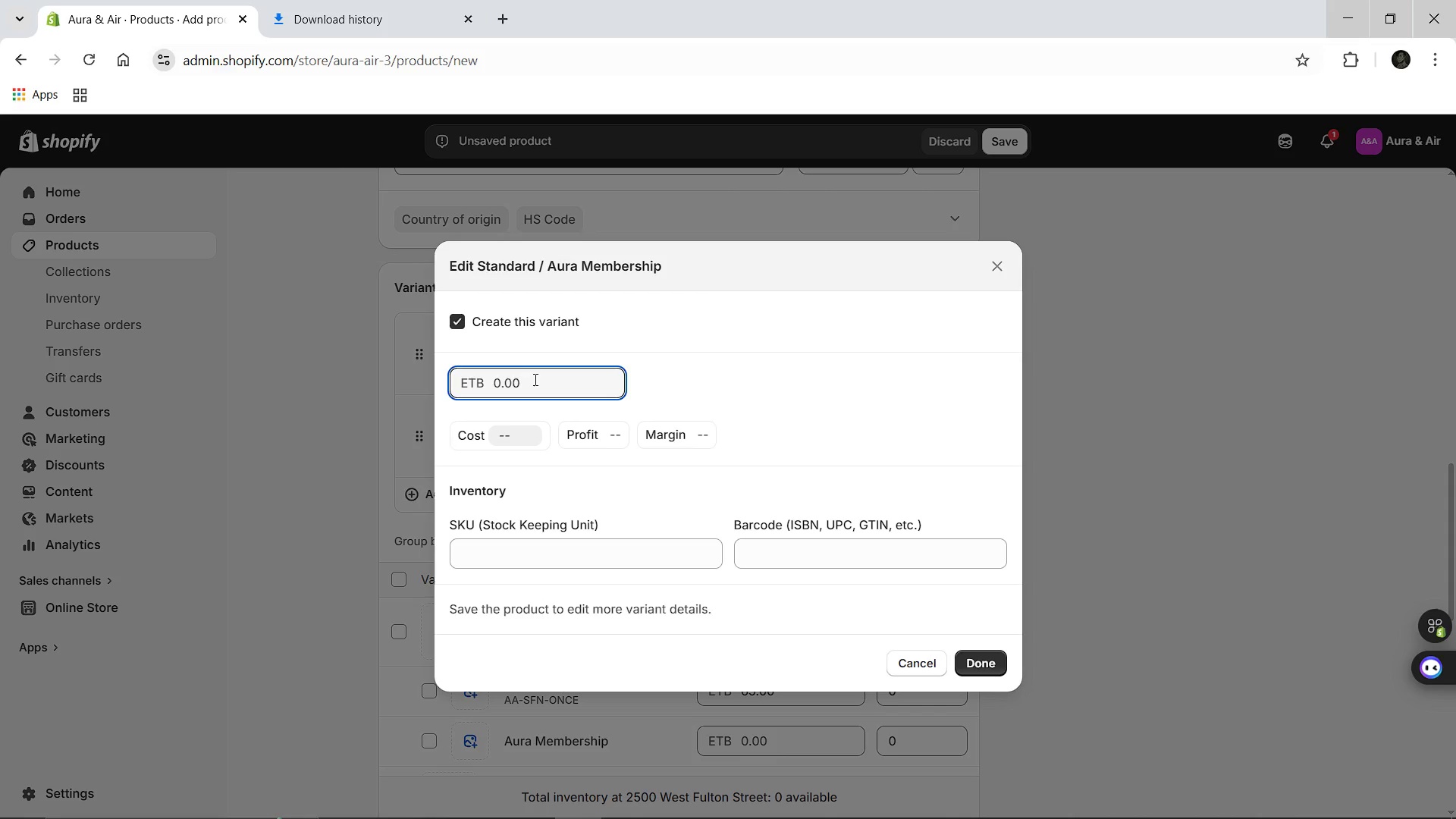 
type(55.25)
 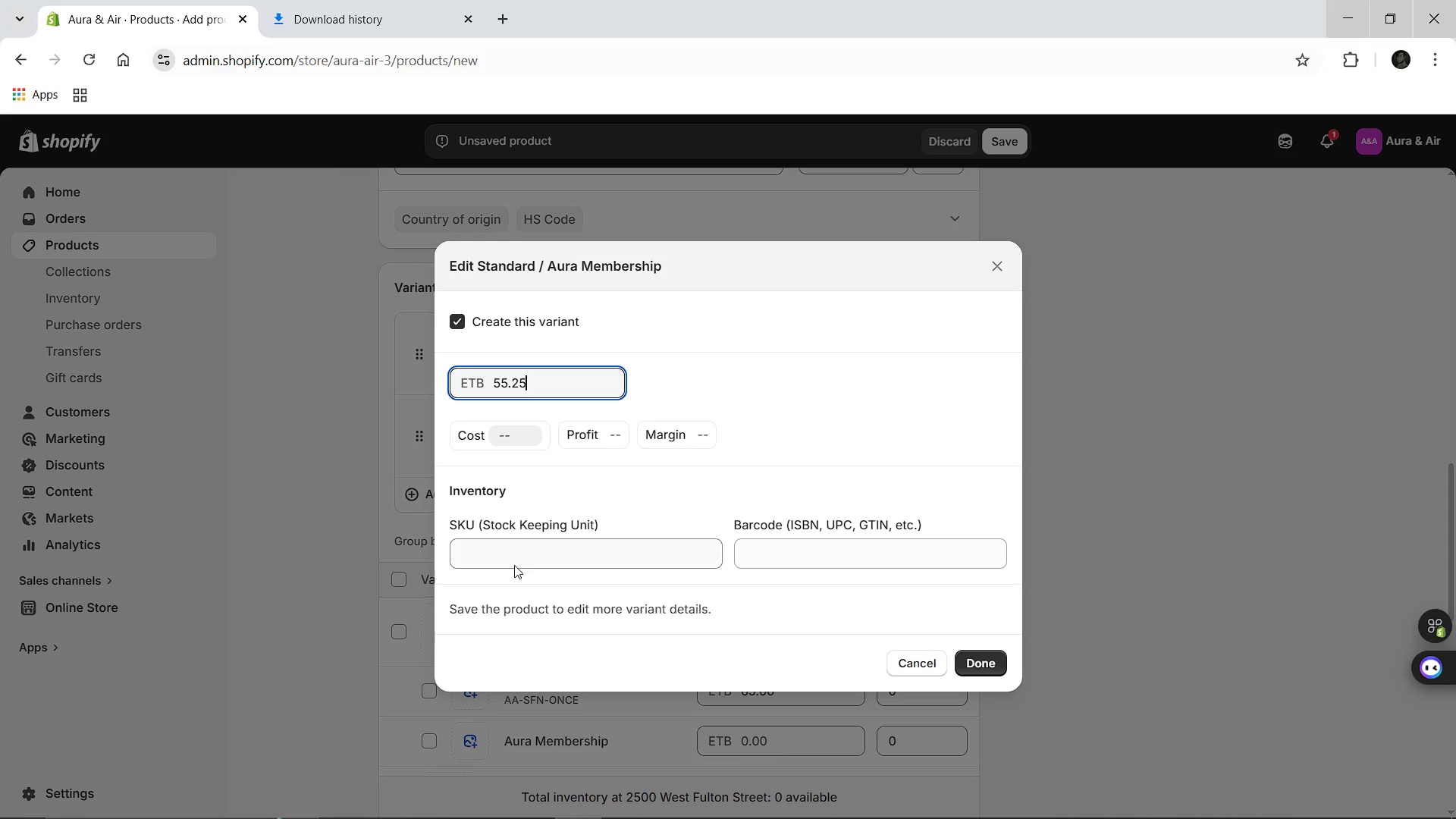 
left_click([514, 565])
 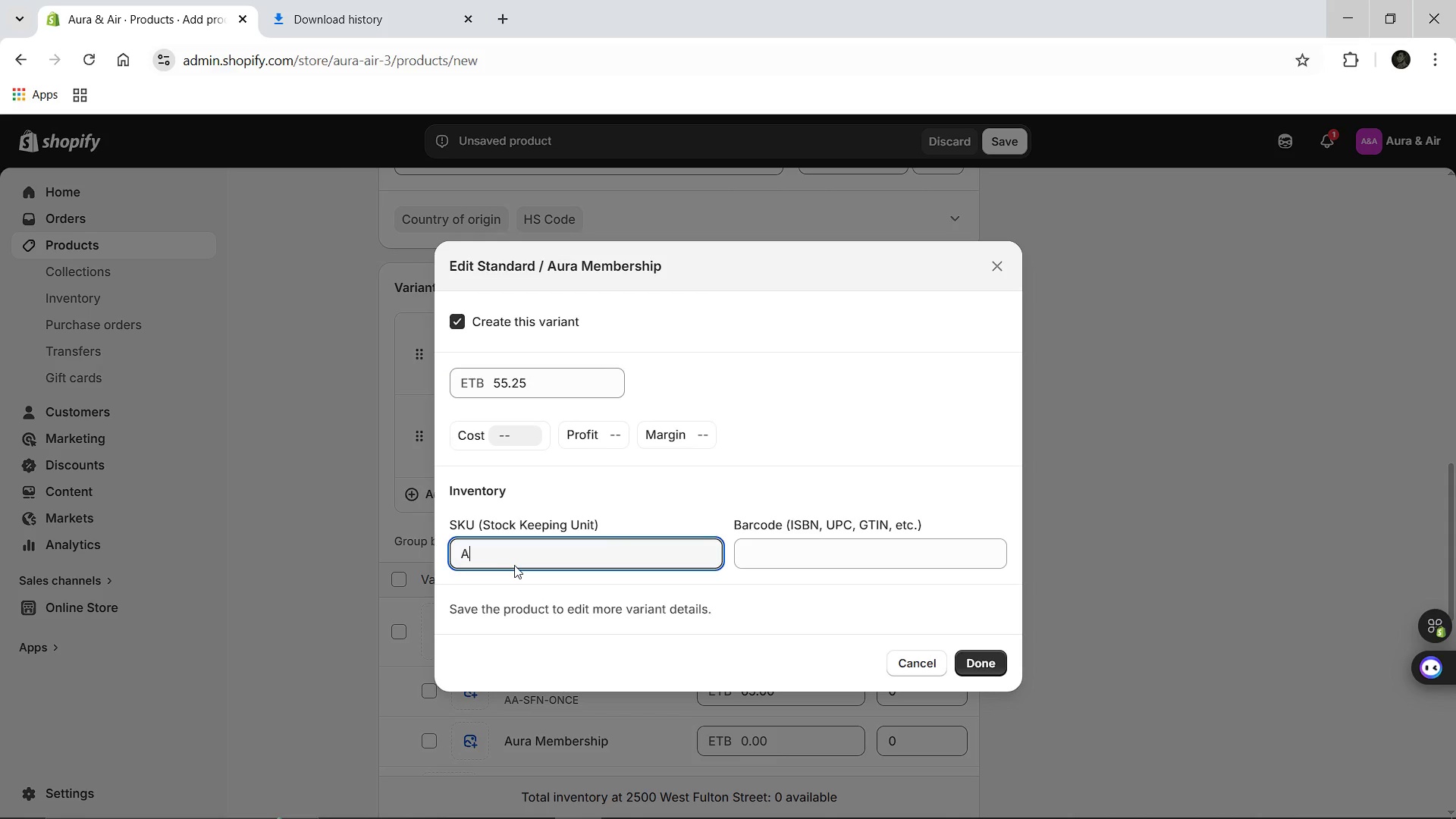 
type(AA-SFN-S)
key(Backspace)
type(STD-SUBS)
 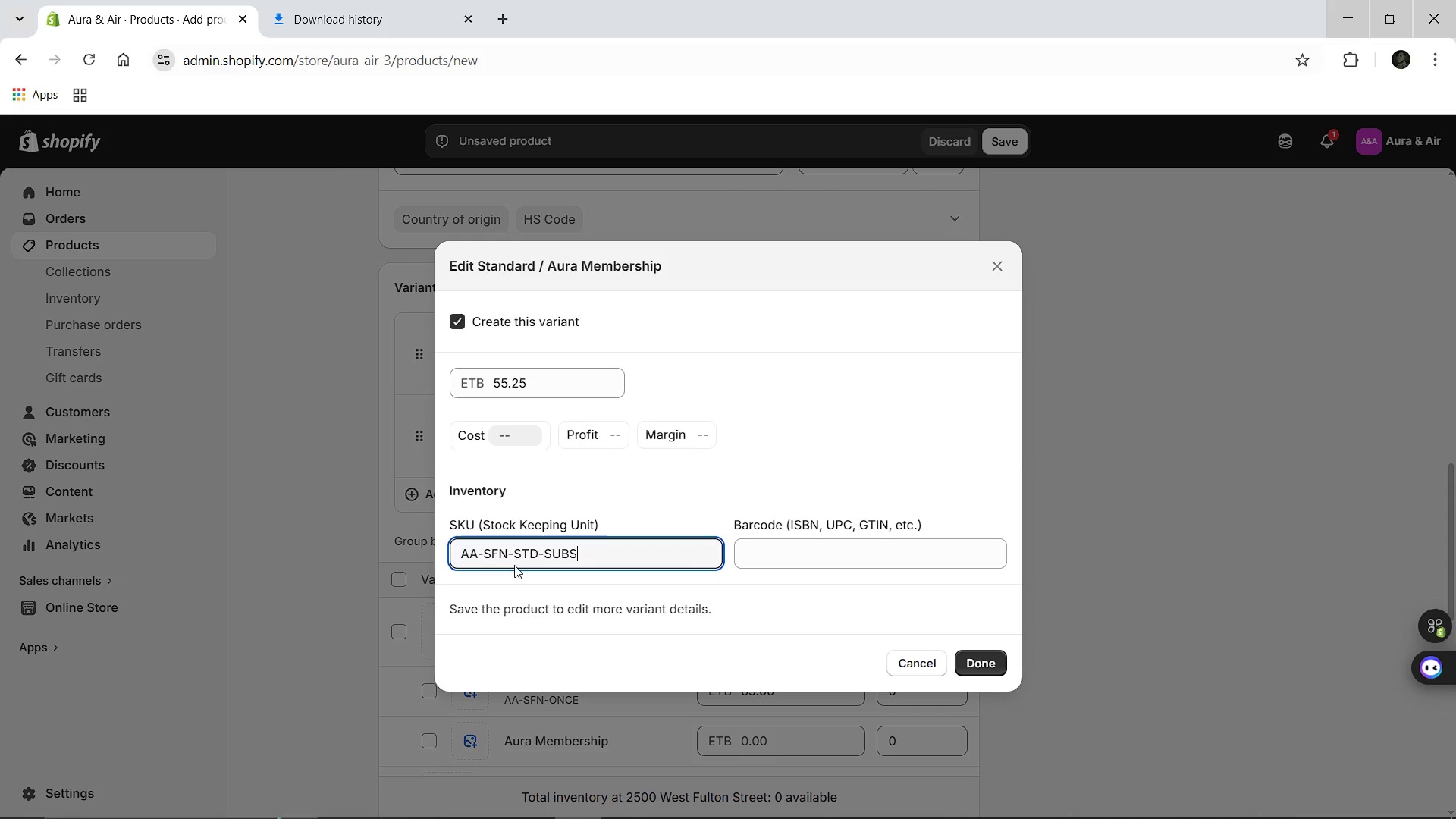 
key(Enter)
 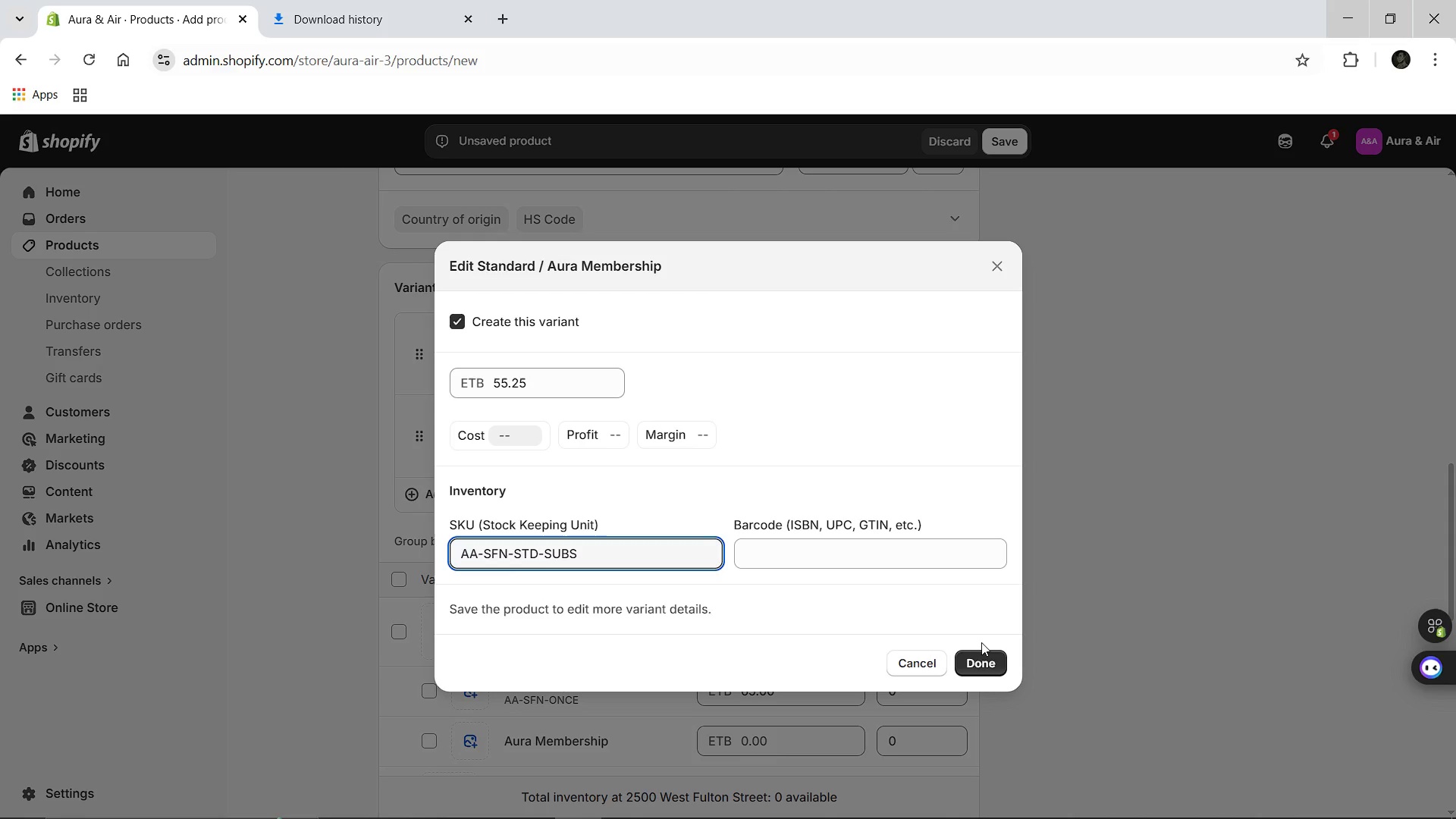 
left_click_drag(start_coordinate=[981, 642], to_coordinate=[977, 666])
 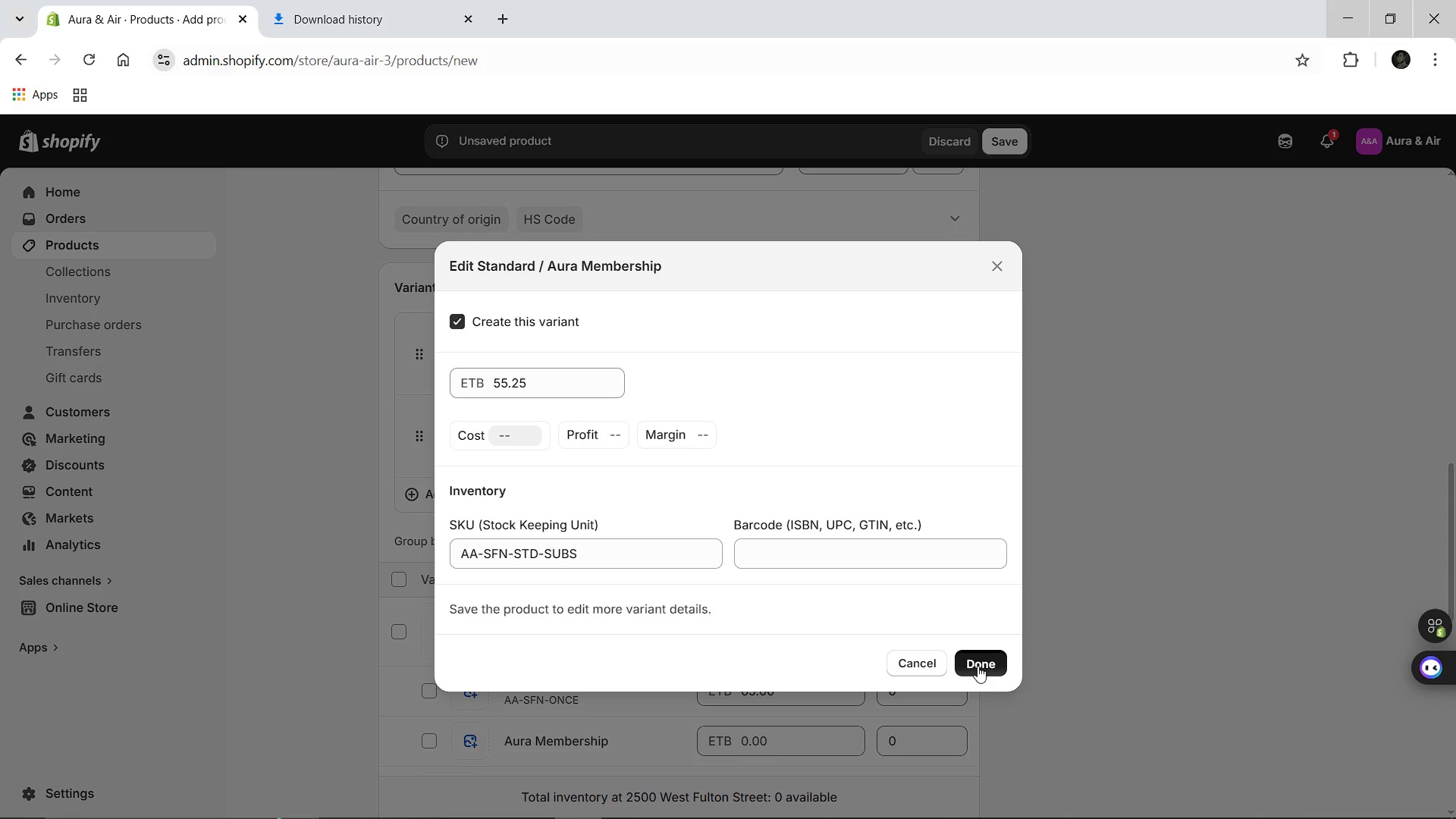 
left_click([977, 666])
 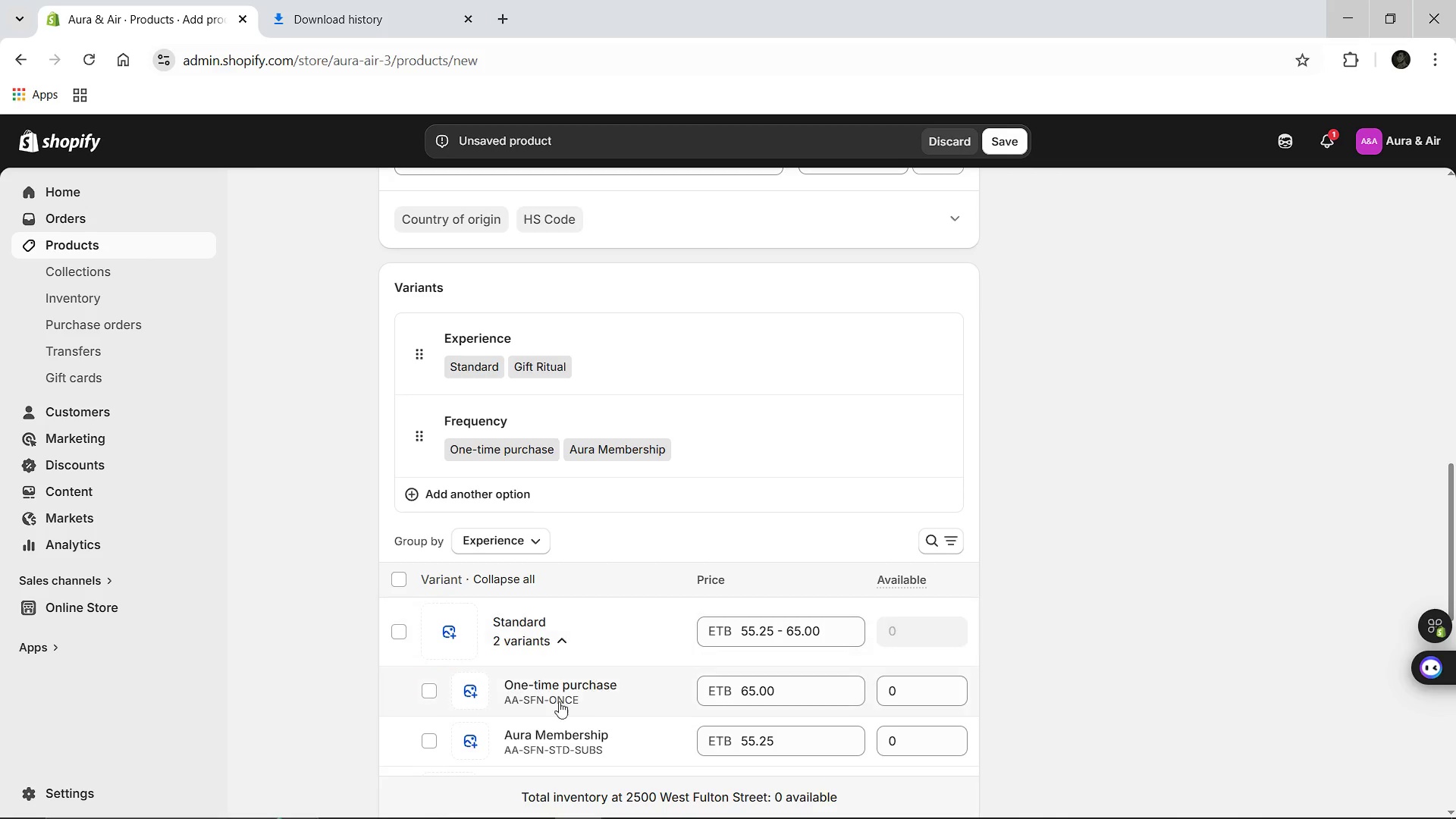 
left_click([543, 700])
 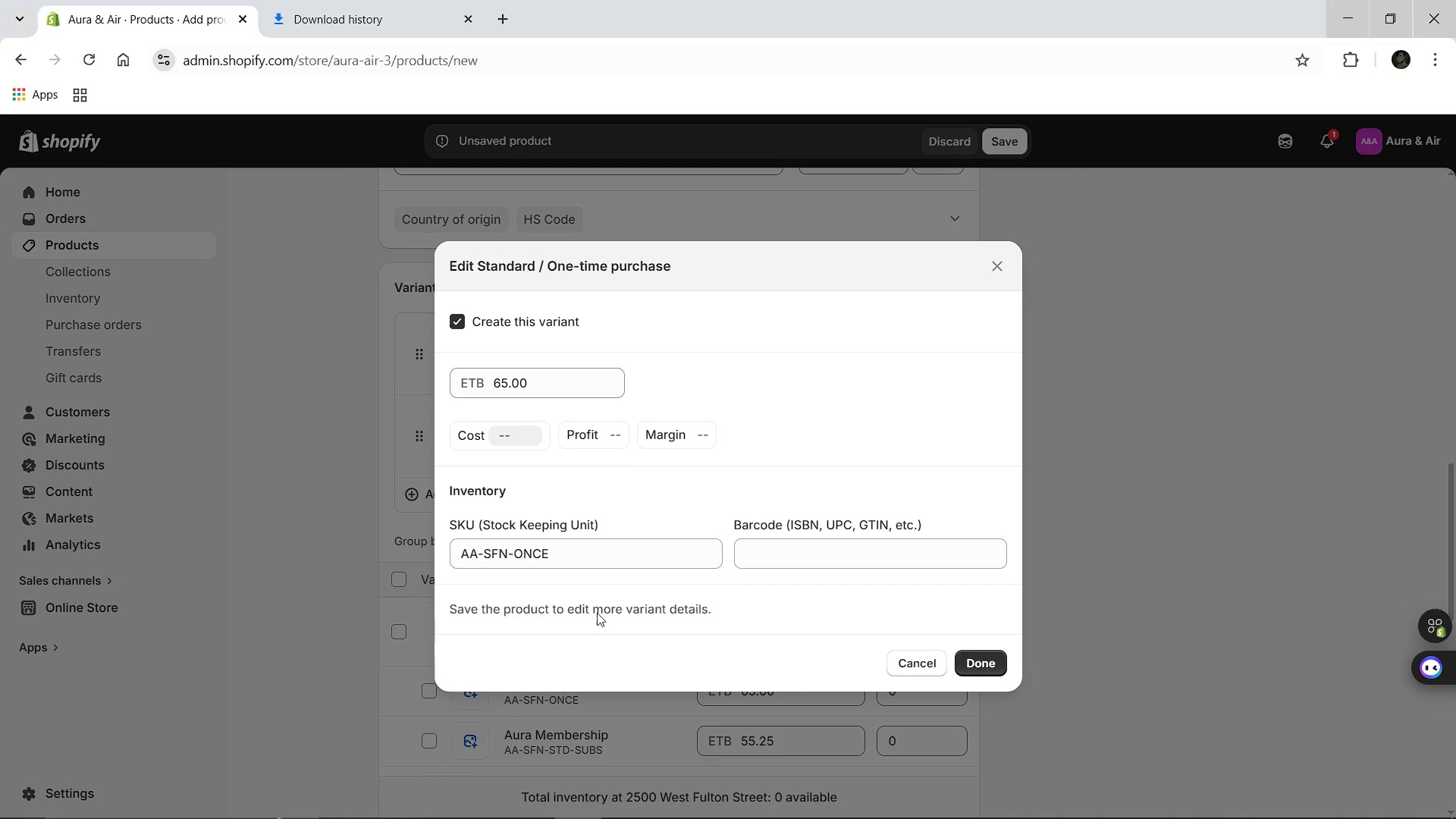 
left_click([580, 551])
 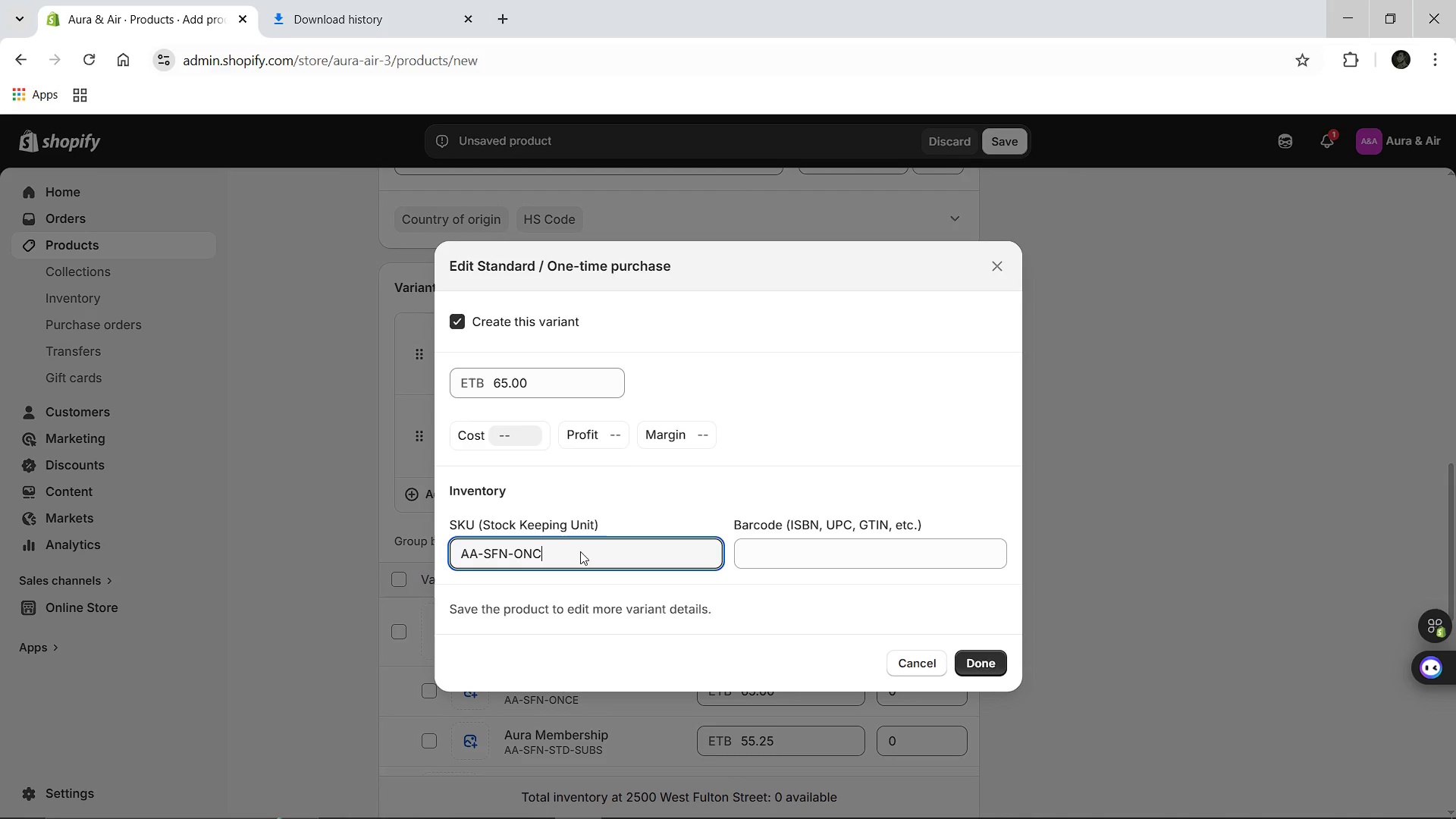 
key(Backspace)
key(Backspace)
key(Backspace)
key(Backspace)
type(STD-ONCE)
 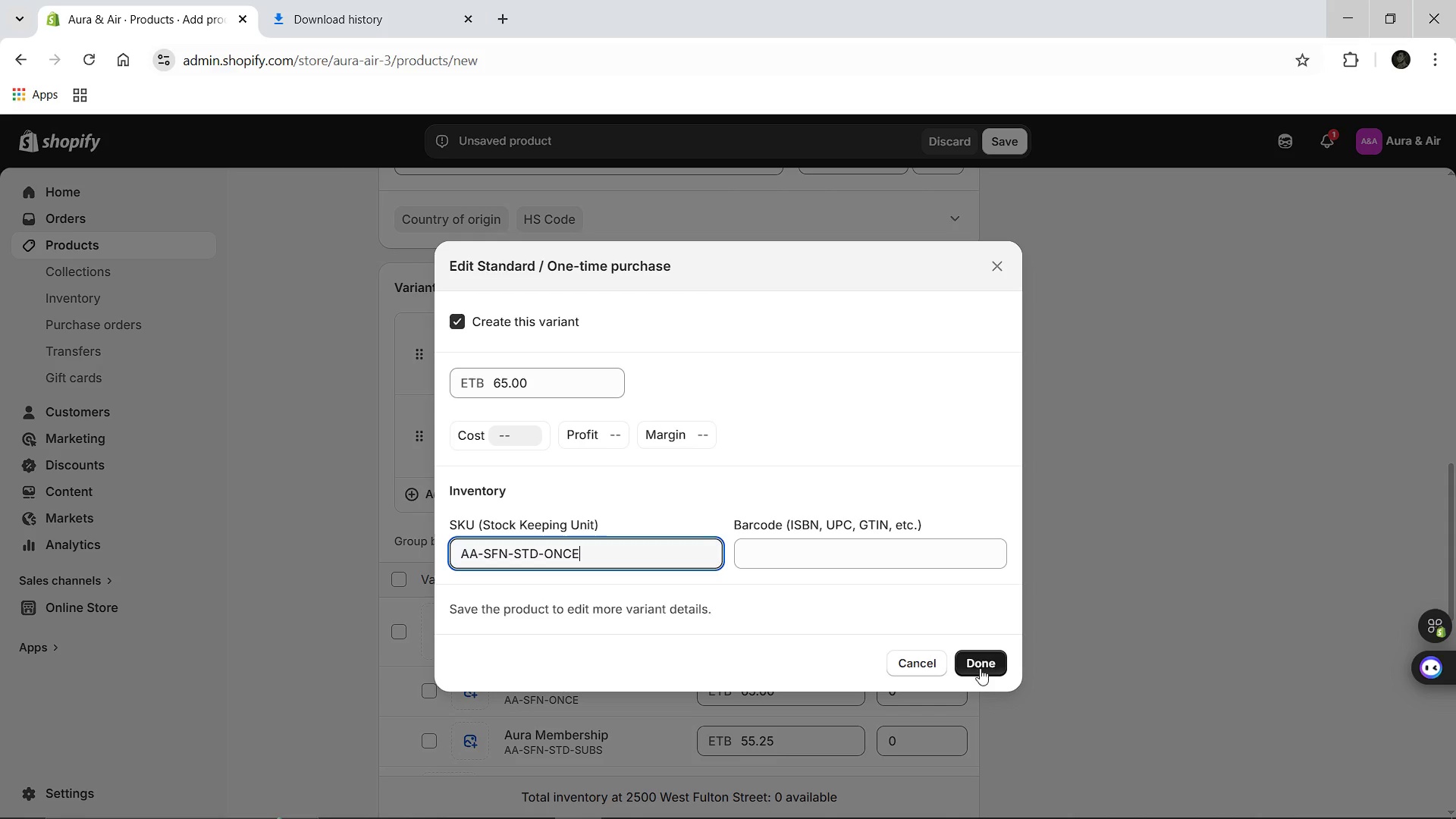 
left_click([980, 662])
 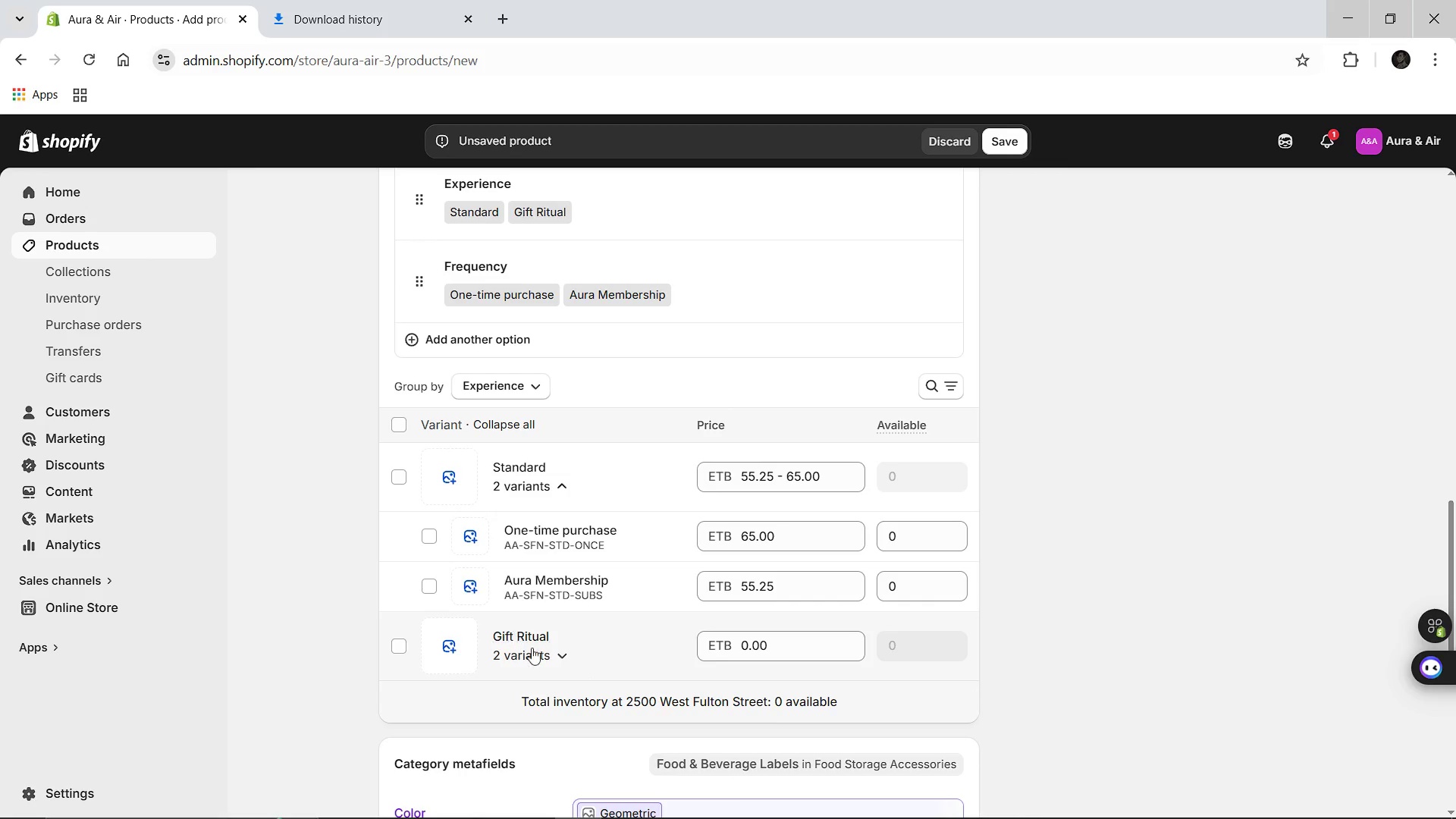 
left_click([538, 650])
 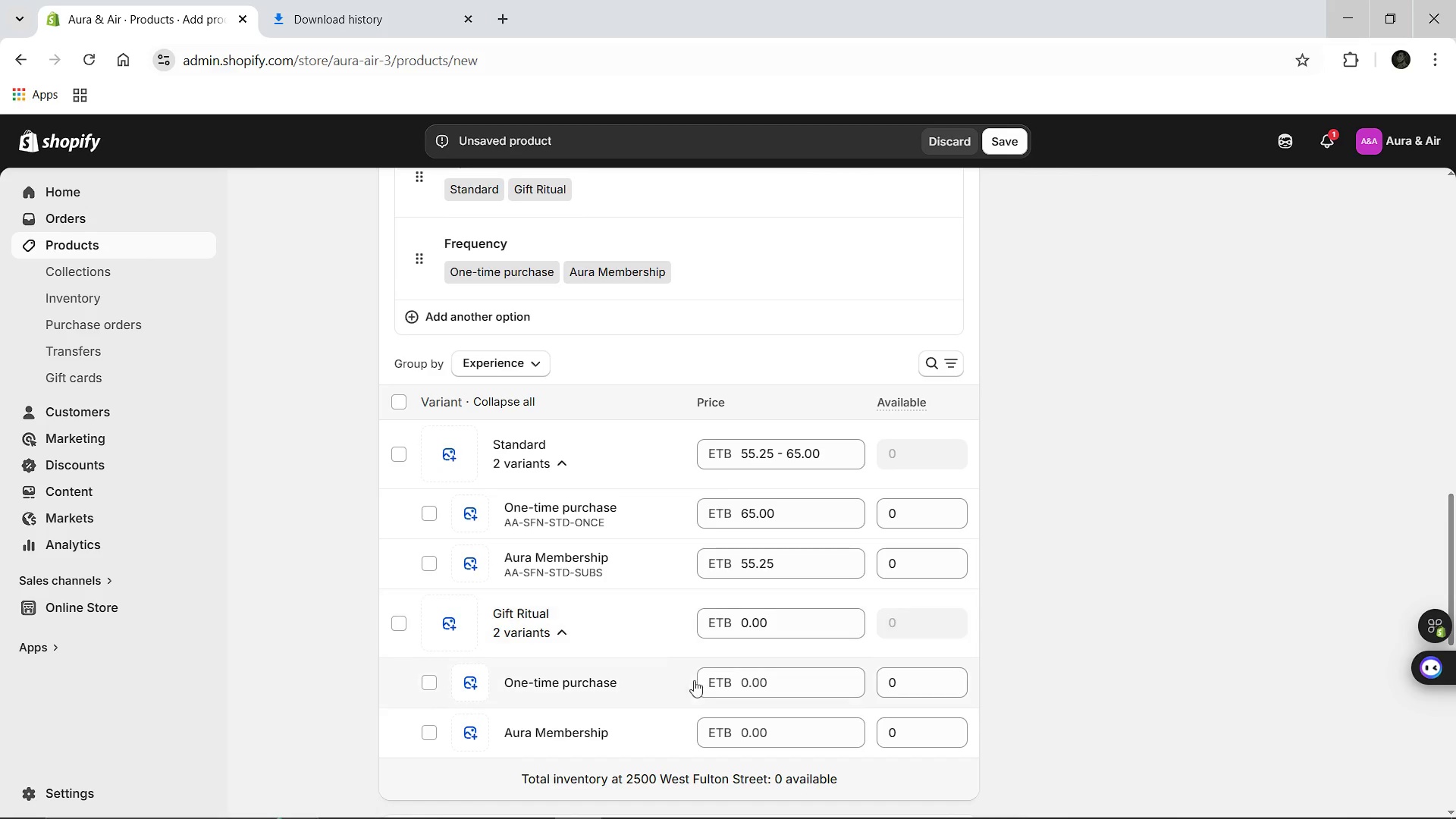 
left_click([765, 682])
 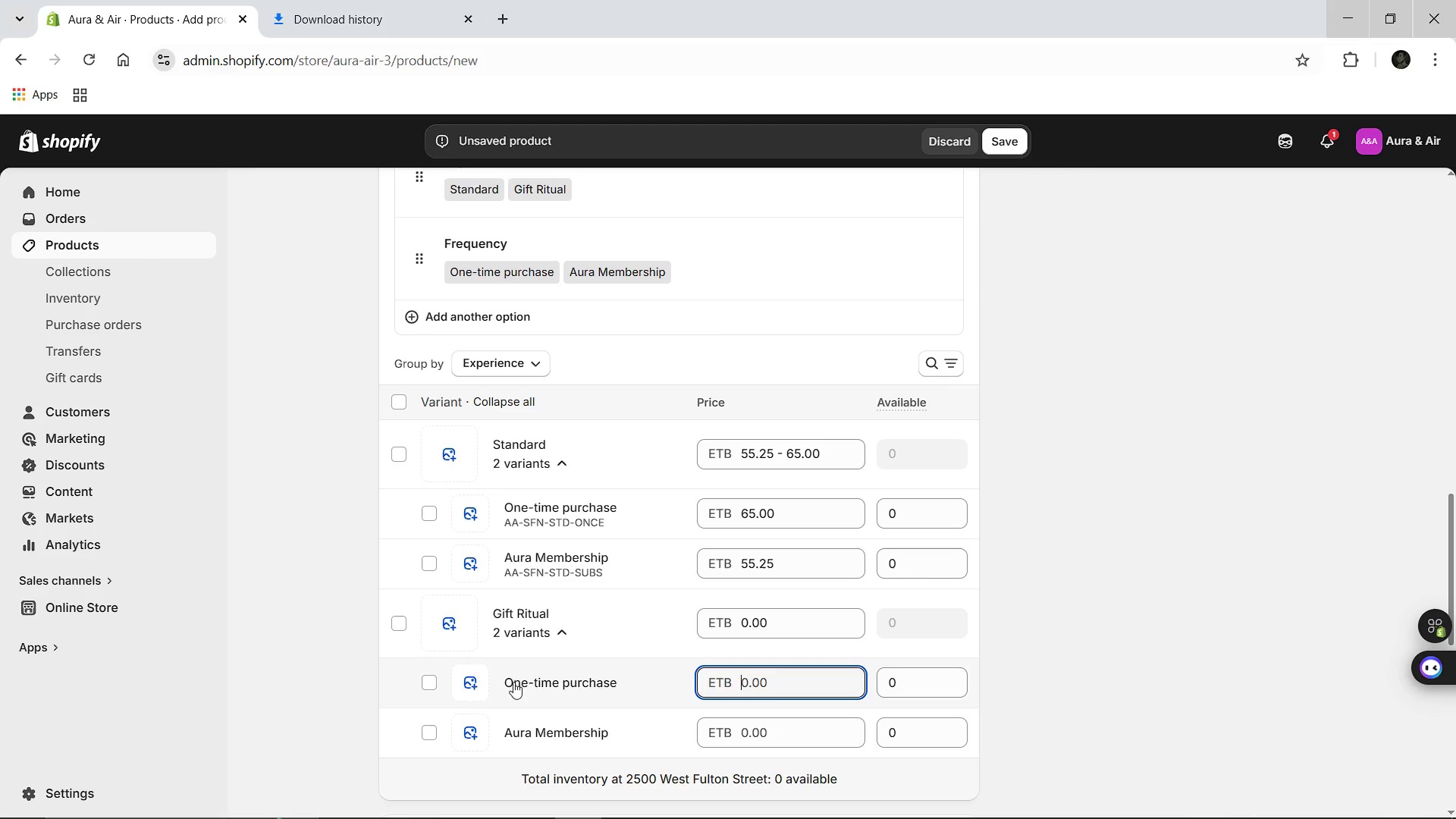 
left_click([532, 681])
 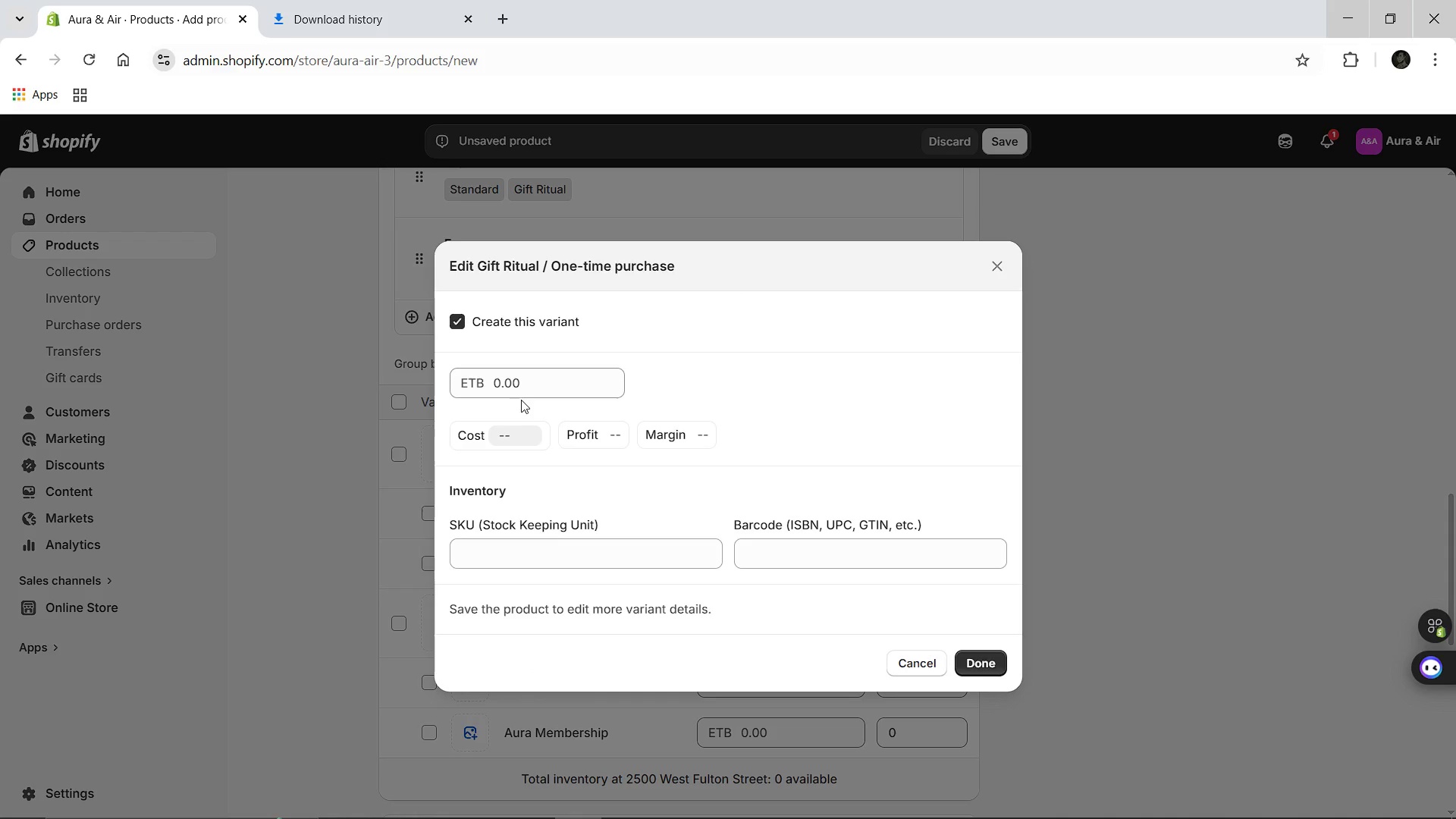 
left_click([525, 396])
 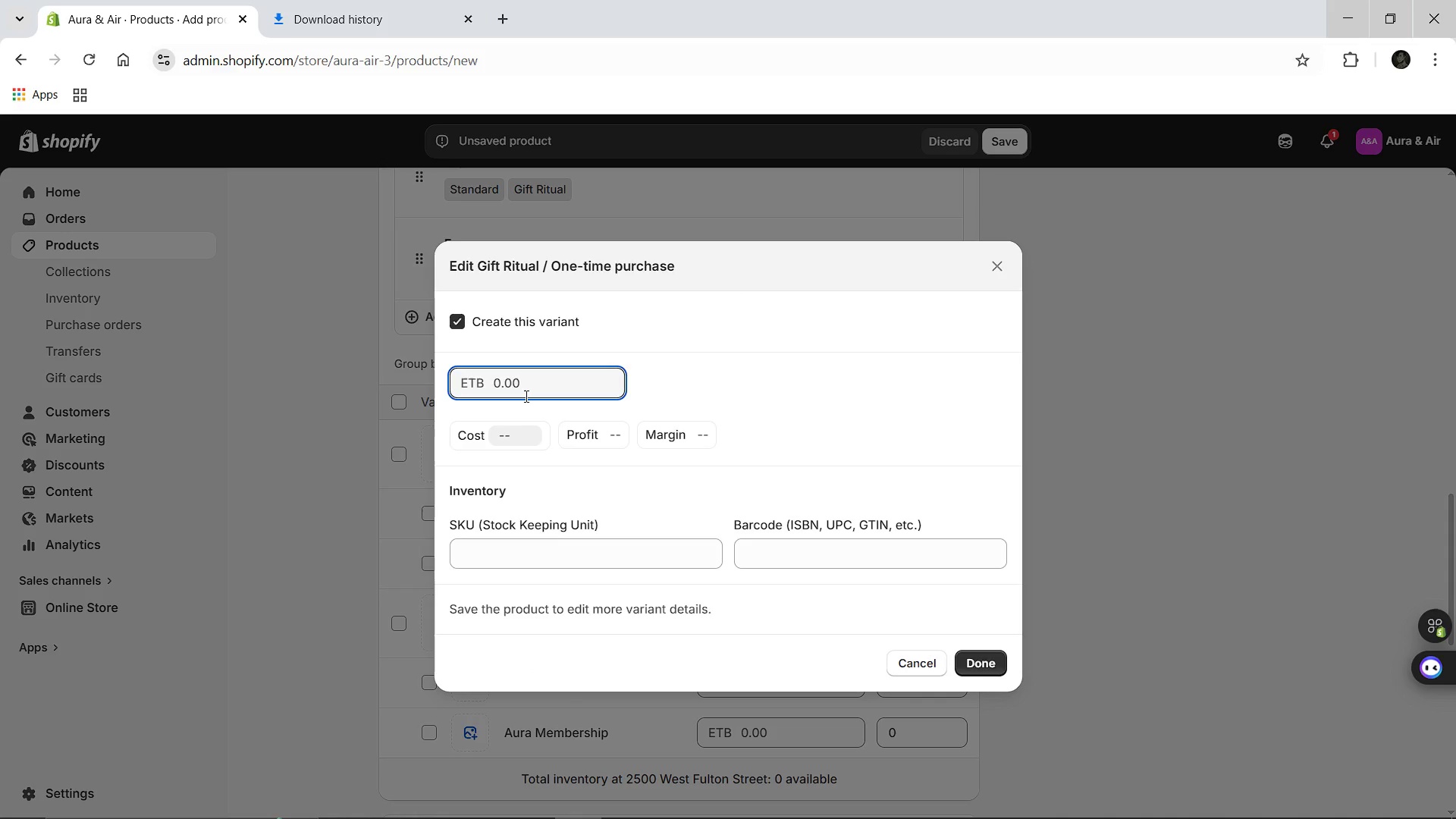 
type(95.00)
 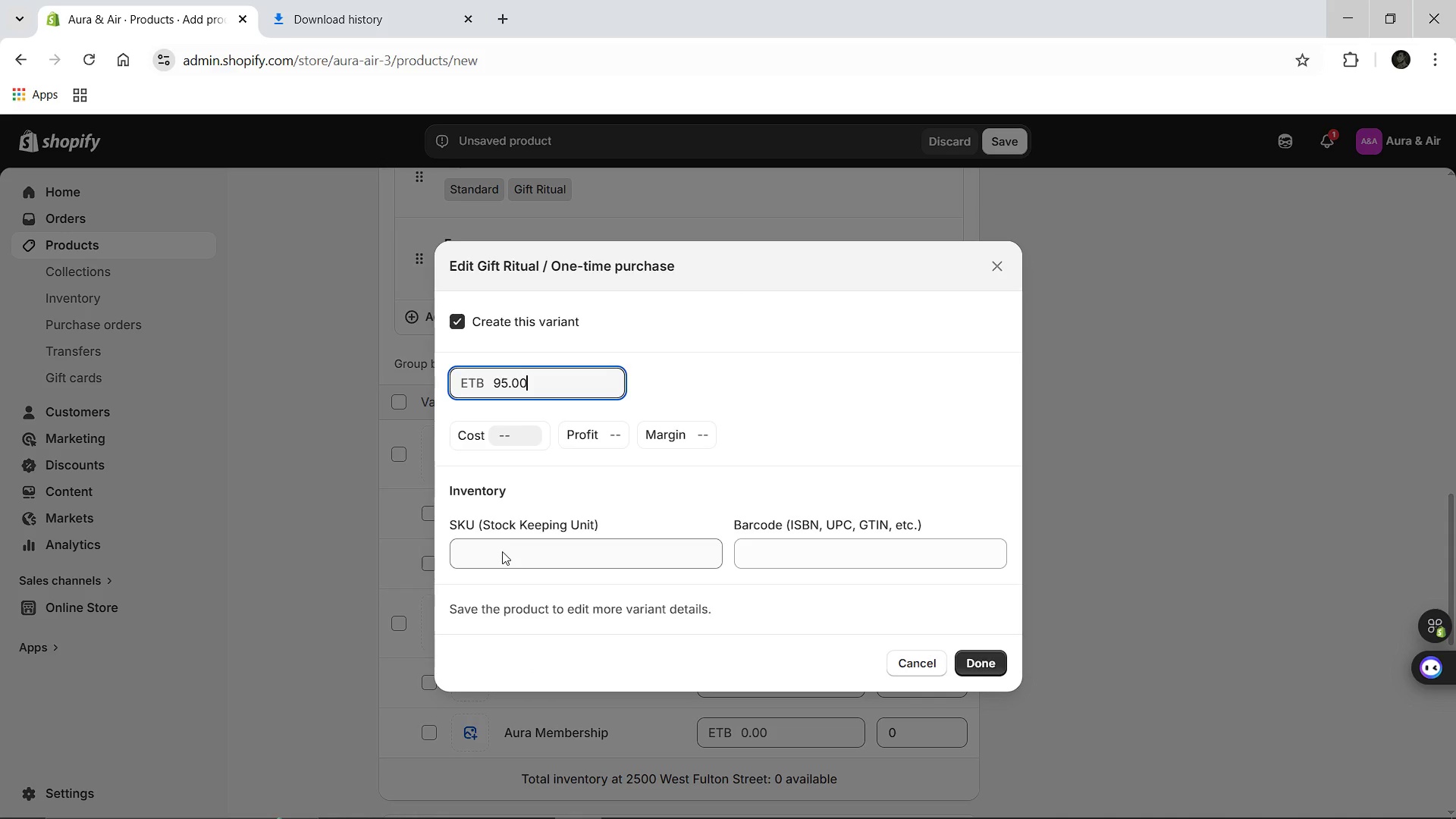 
left_click([502, 551])
 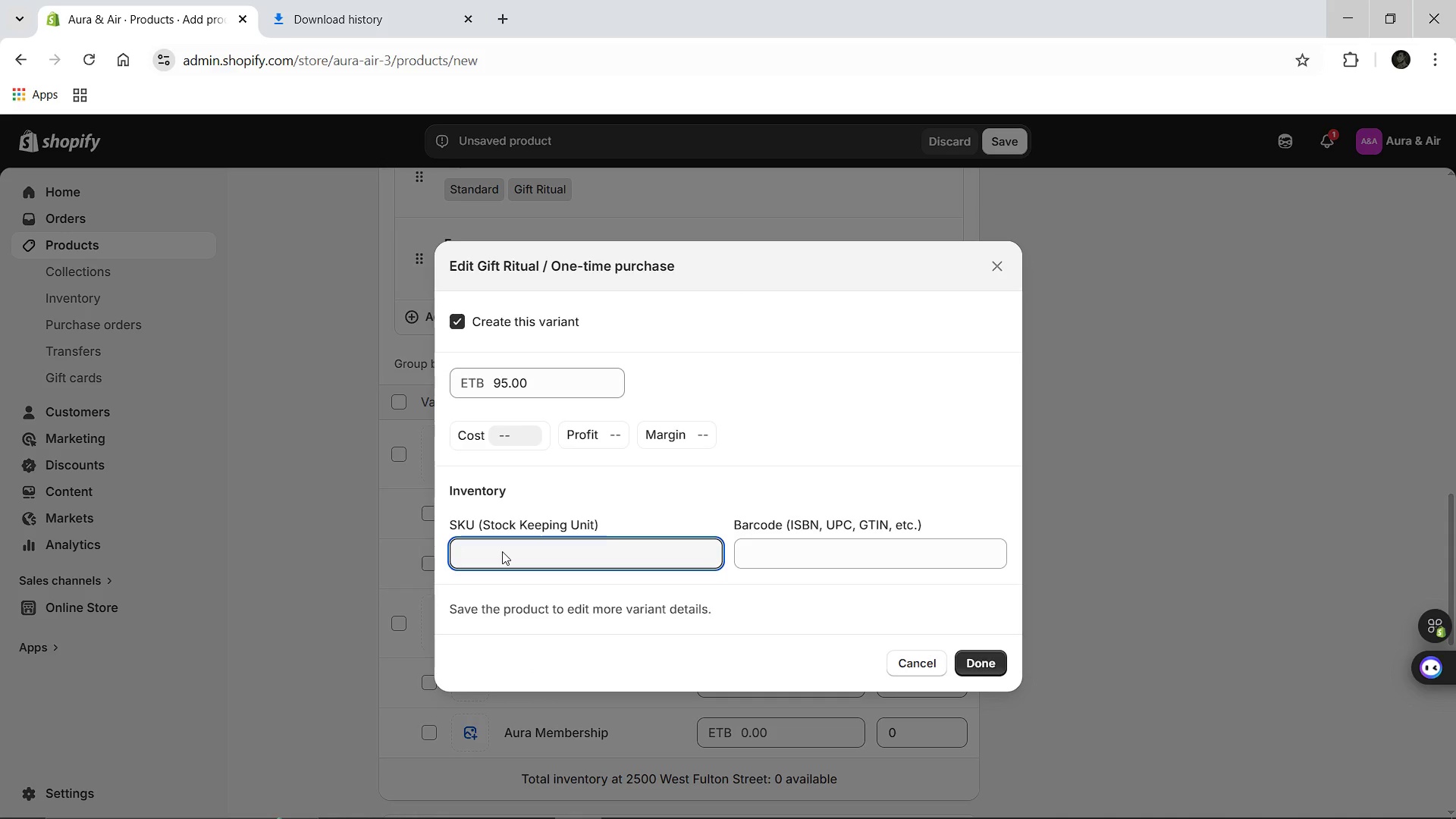 
type(AA-SFN-F)
key(Backspace)
type(GFT-ONCE)
 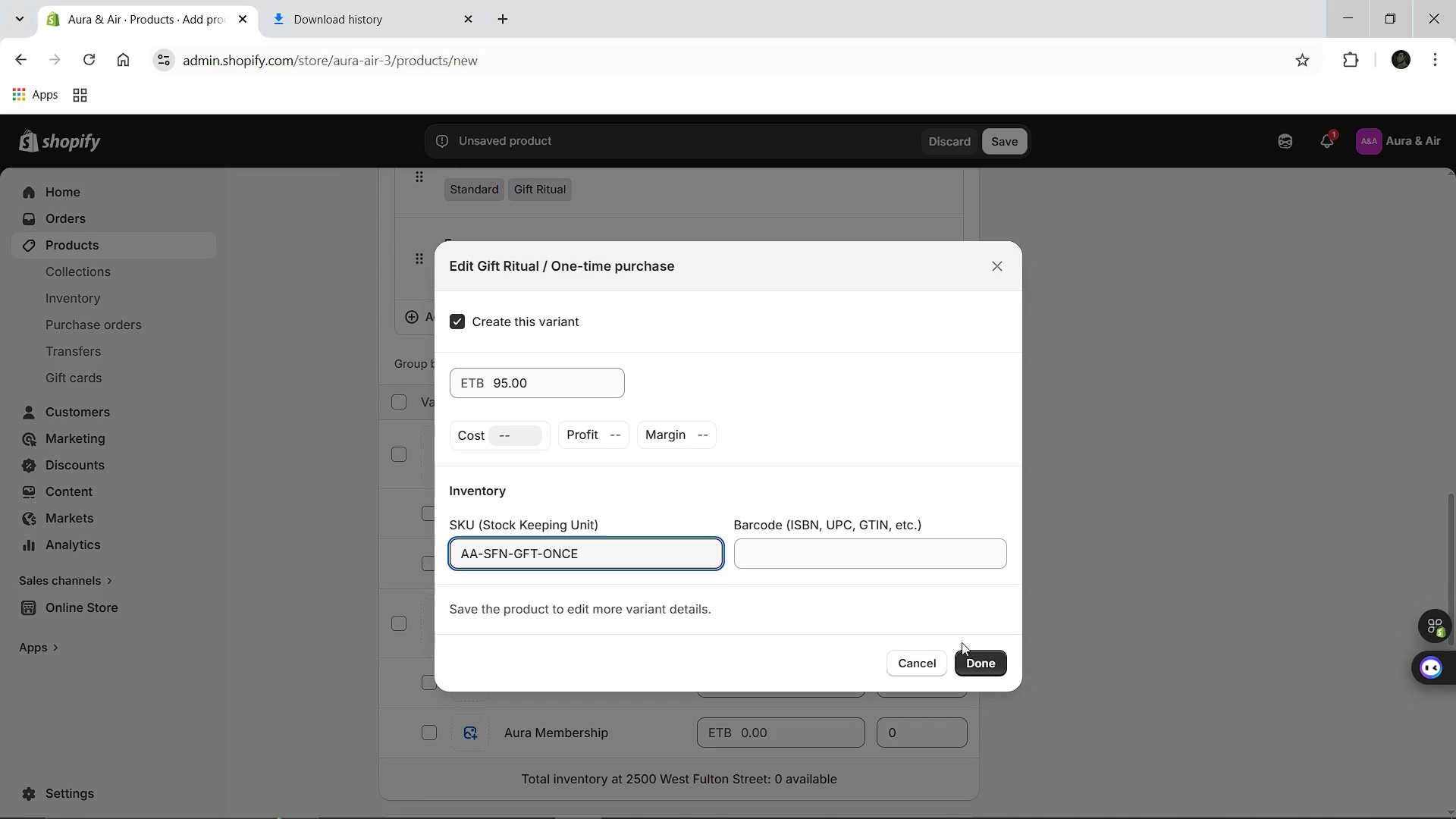 
left_click([971, 652])
 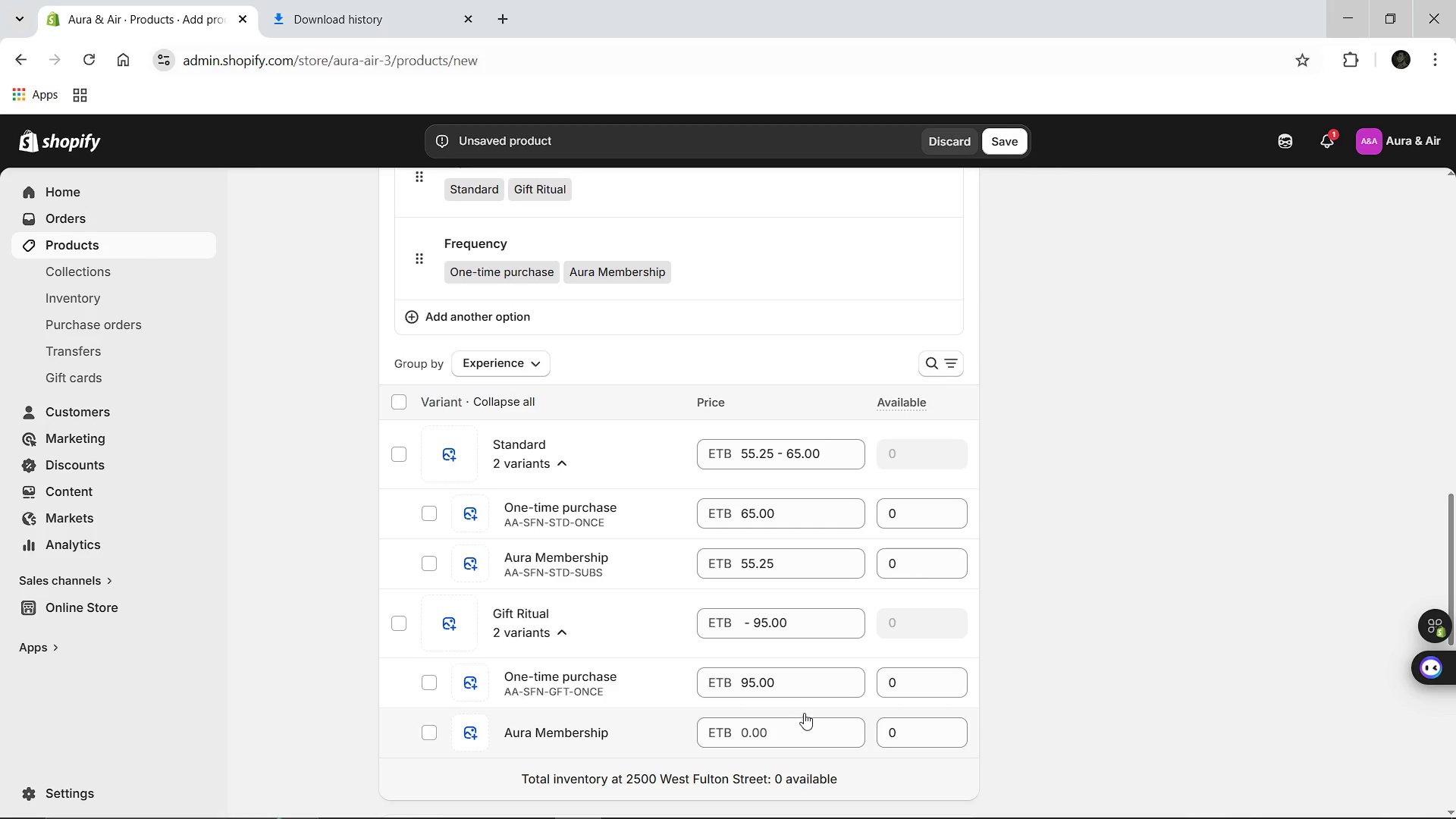 
left_click([762, 739])
 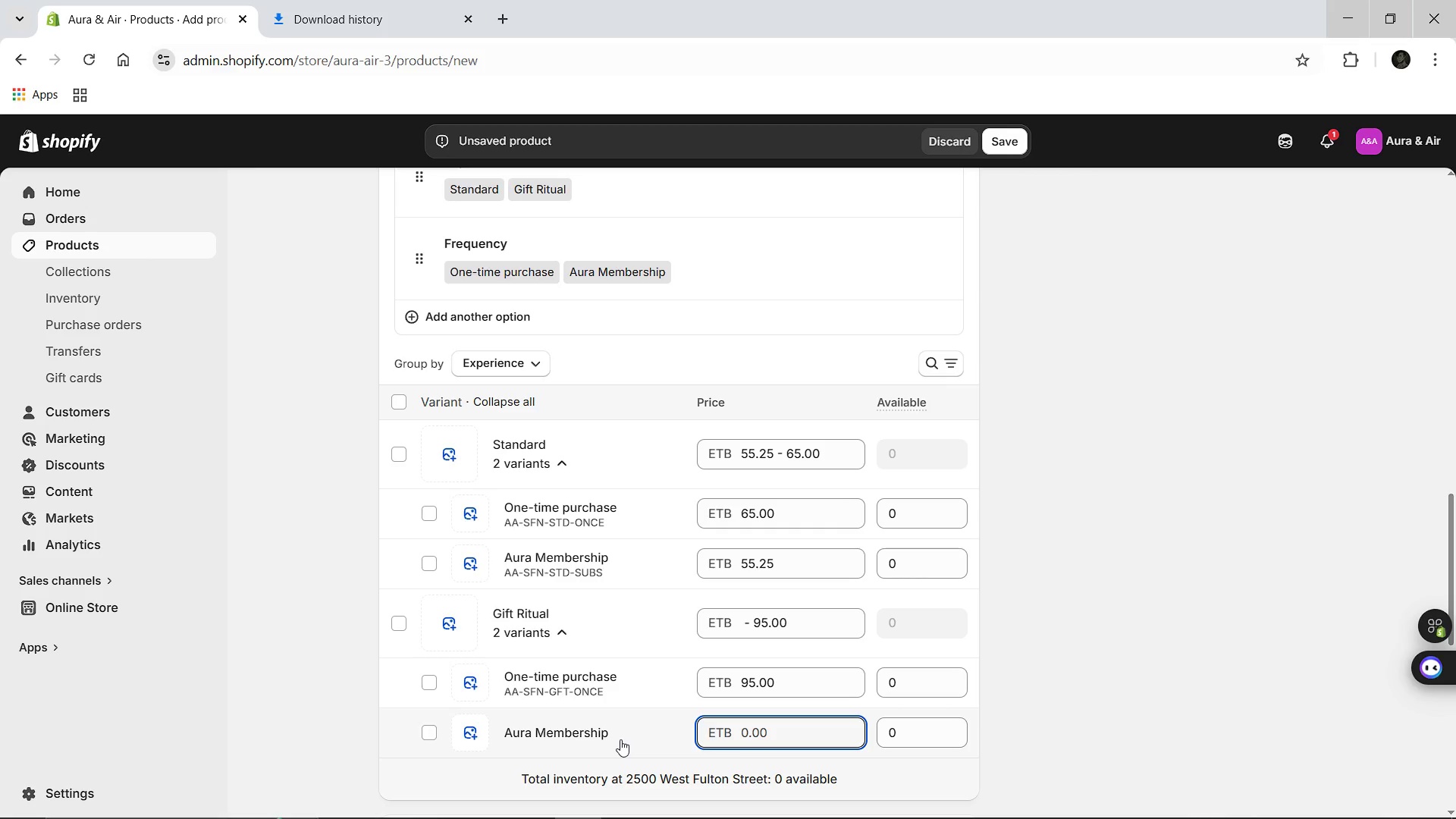 
left_click([580, 733])
 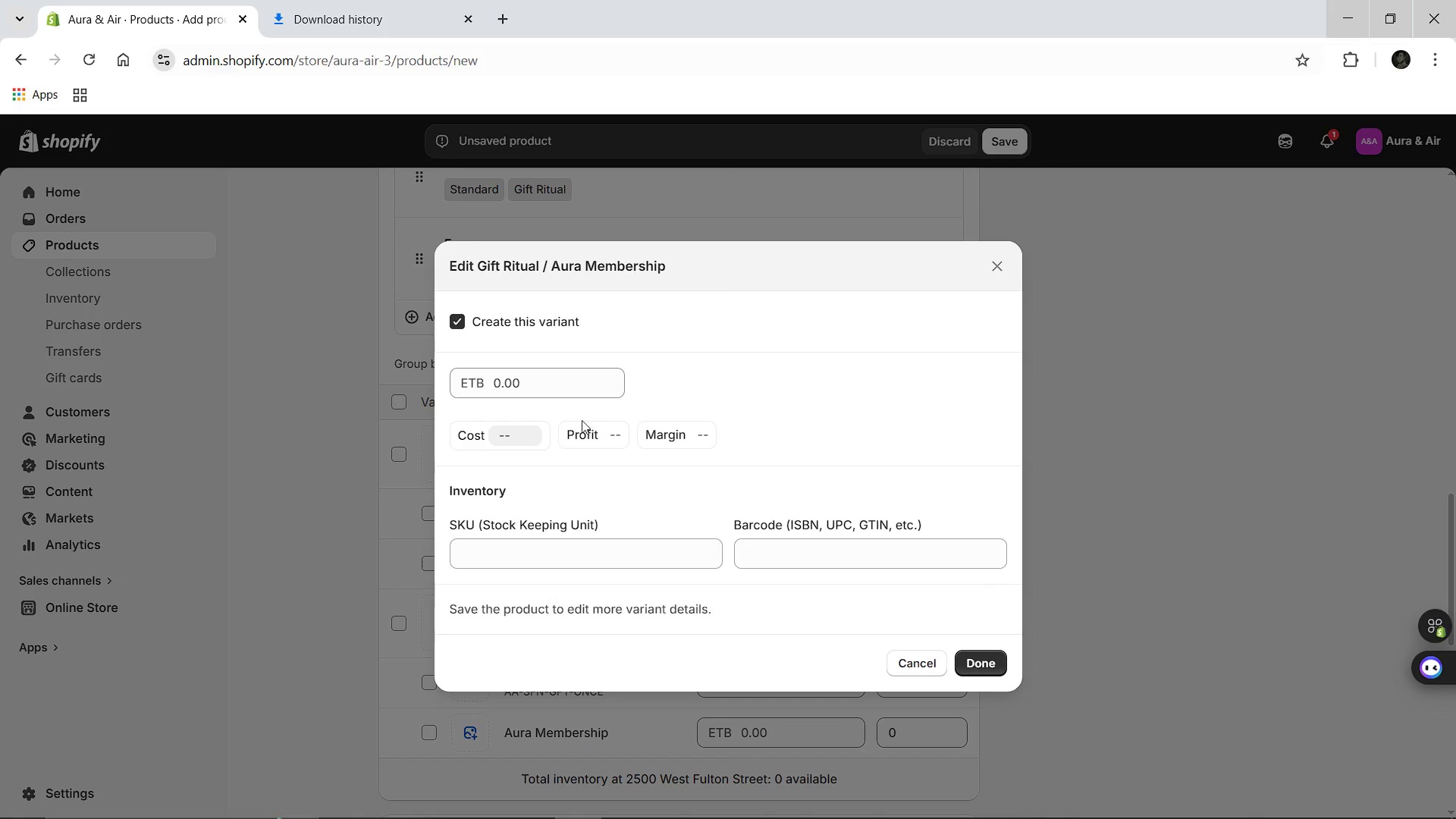 
left_click([552, 385])
 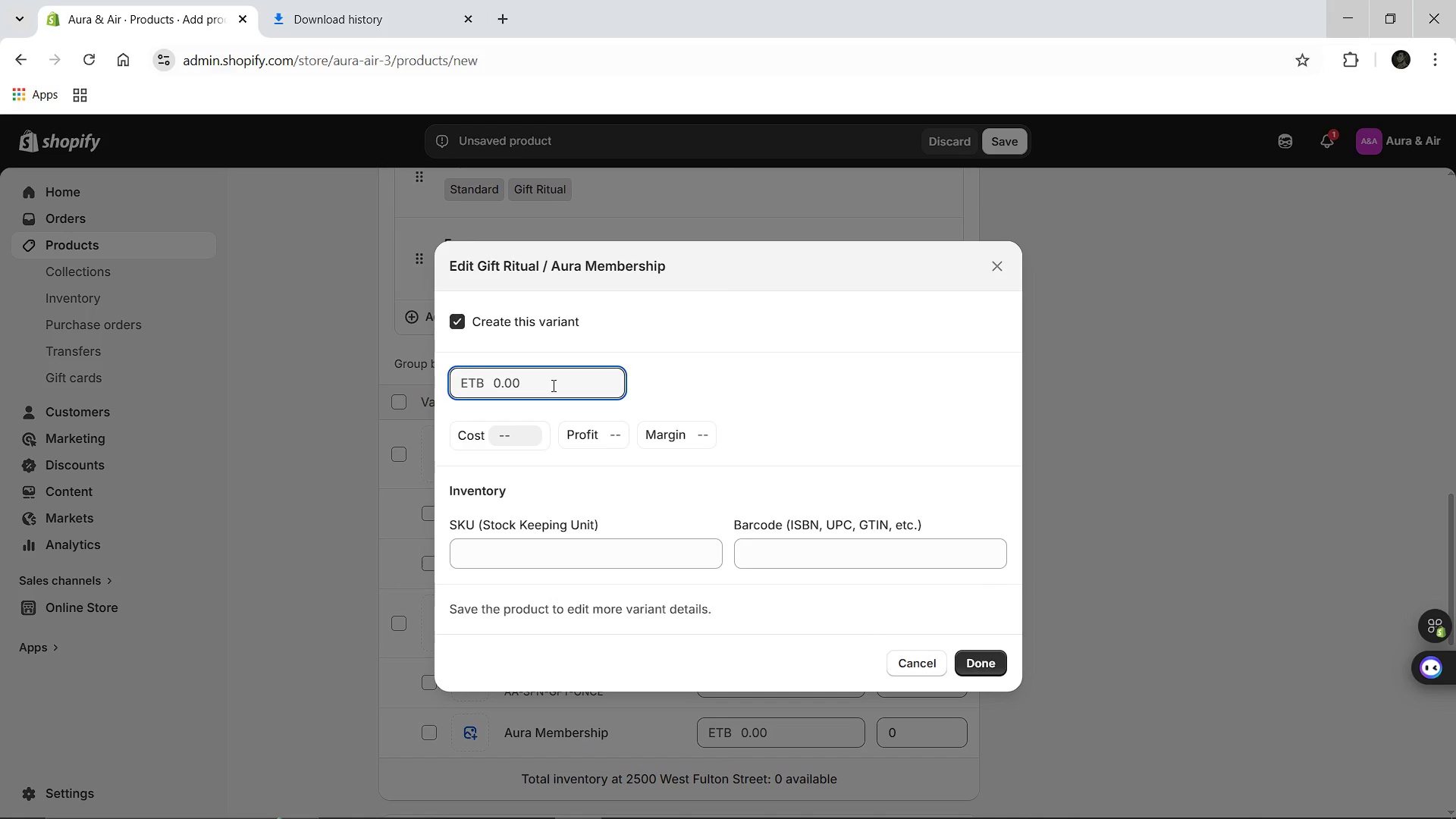 
type(807)
key(Backspace)
type(.75)
 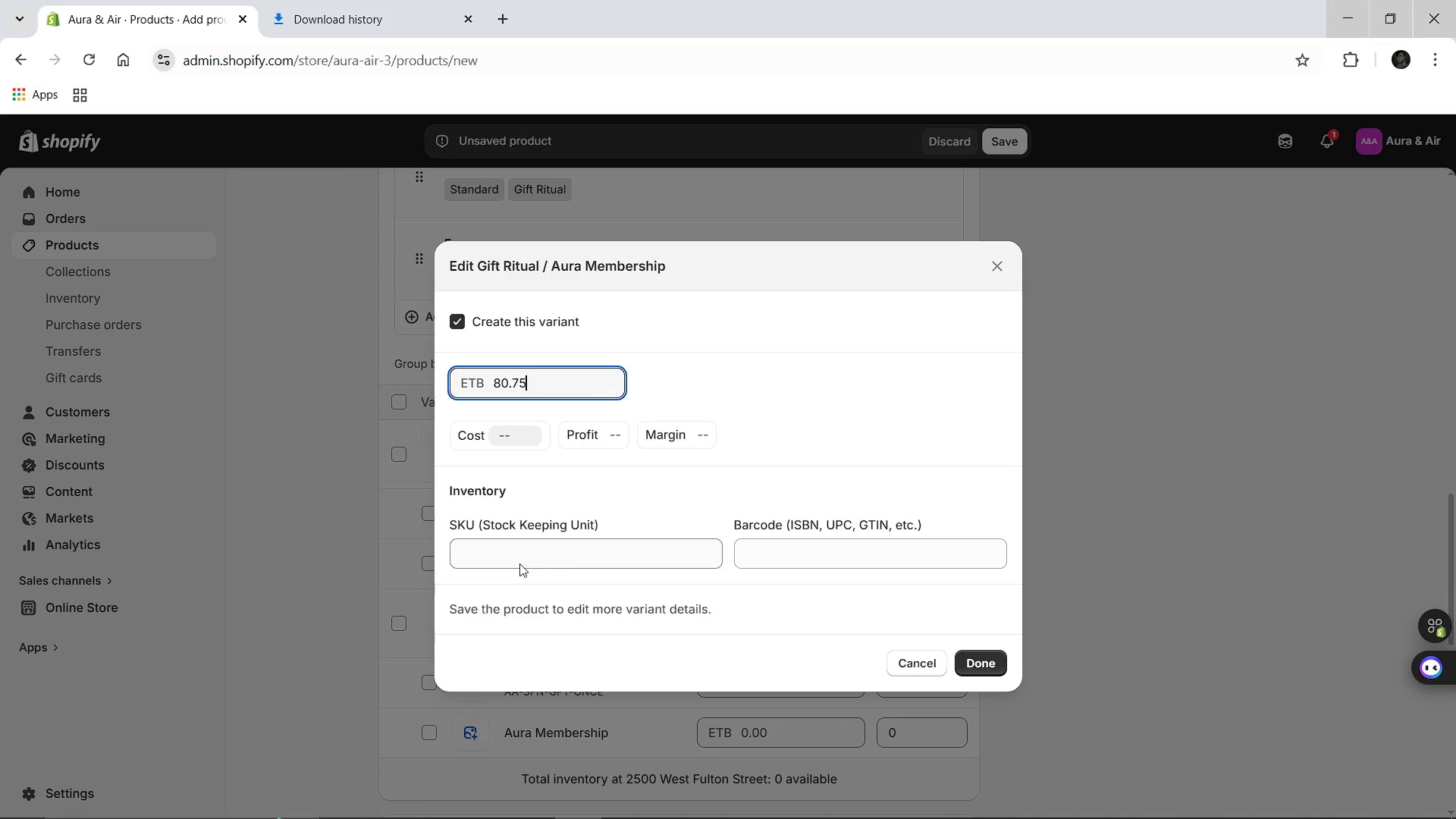 
left_click([519, 562])
 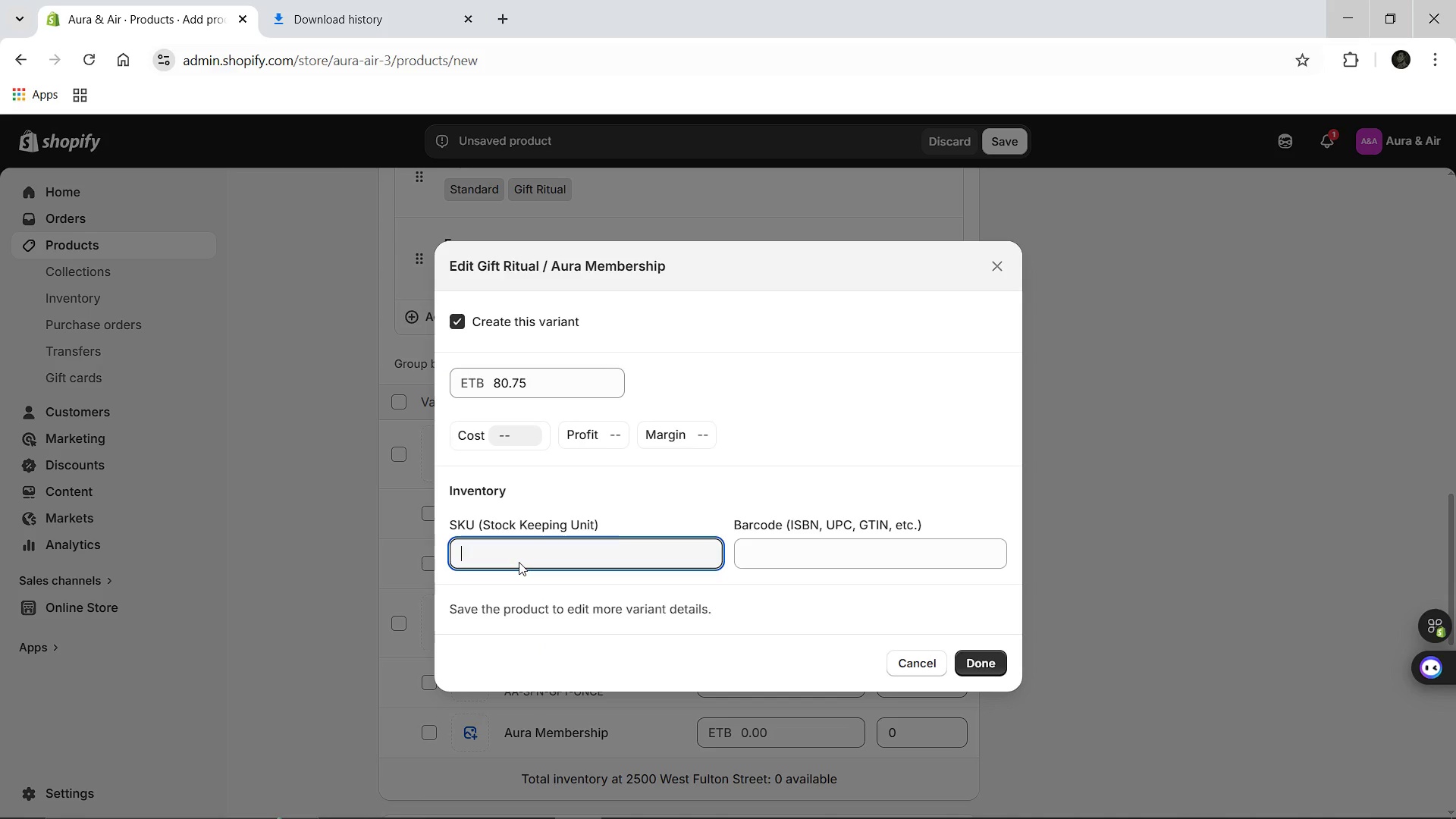 
hold_key(key=A, duration=0.34)
 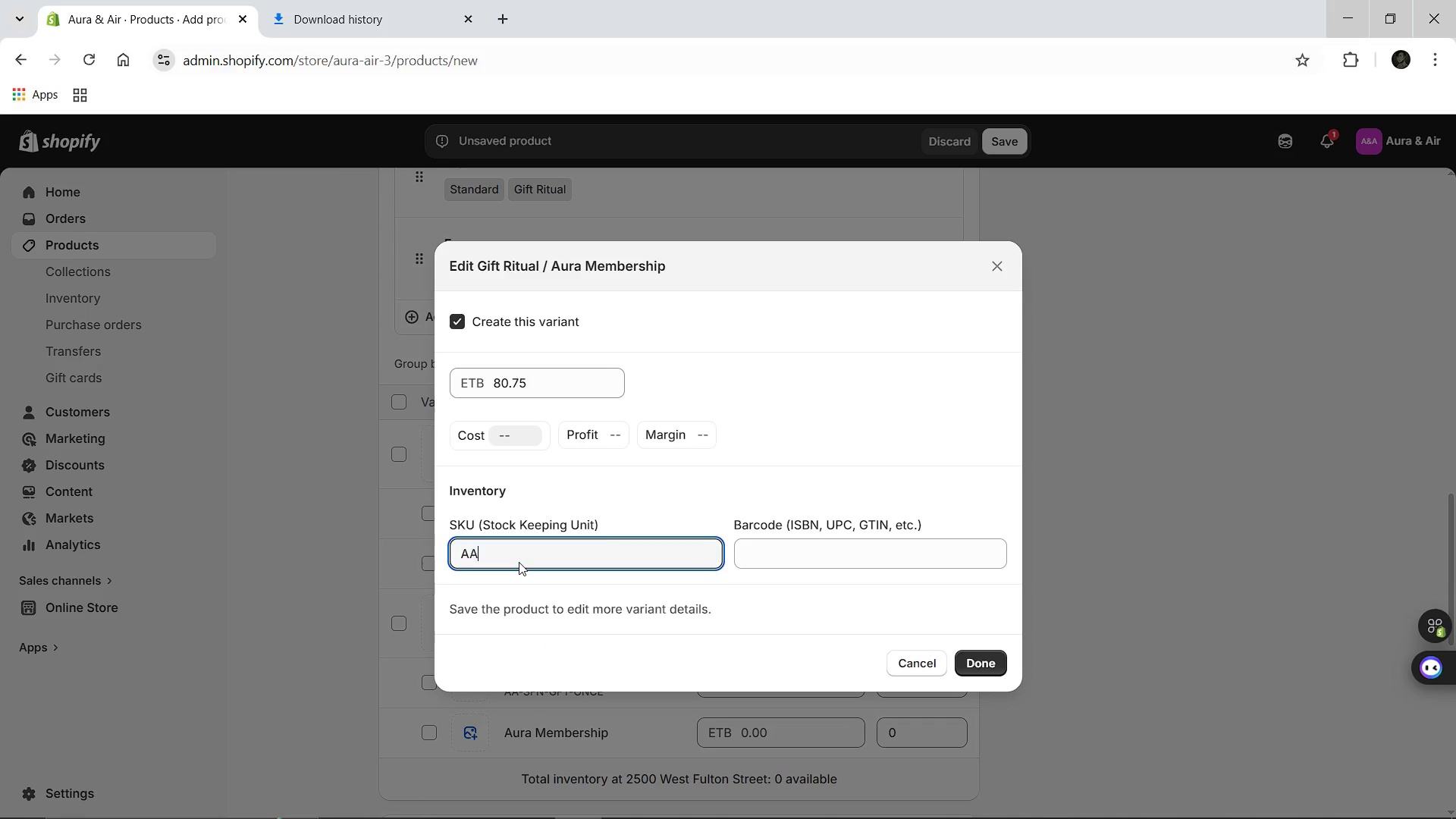 
type(A-SFN-S)
key(Backspace)
type(GFT-SUBS)
 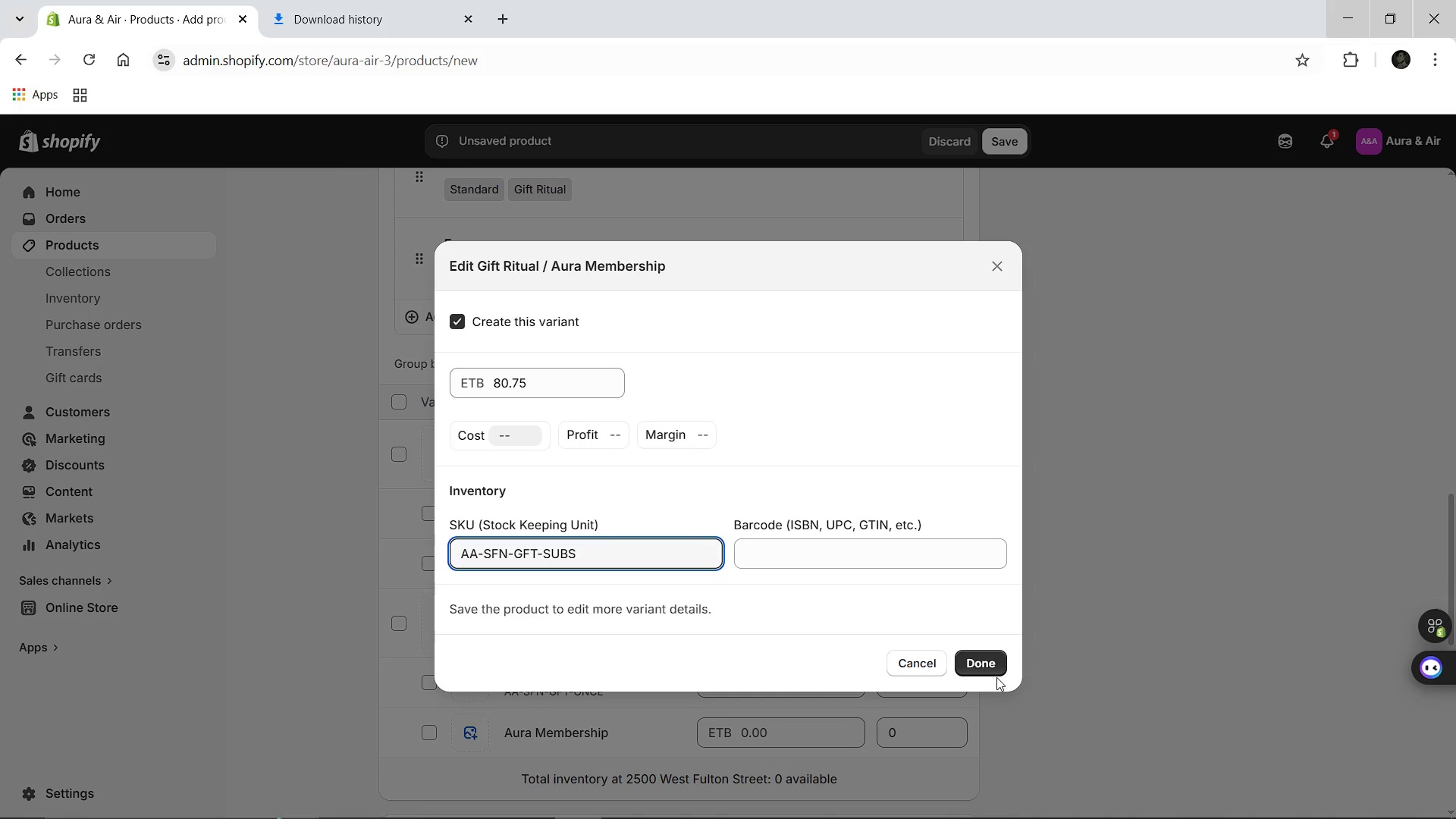 
left_click([981, 667])
 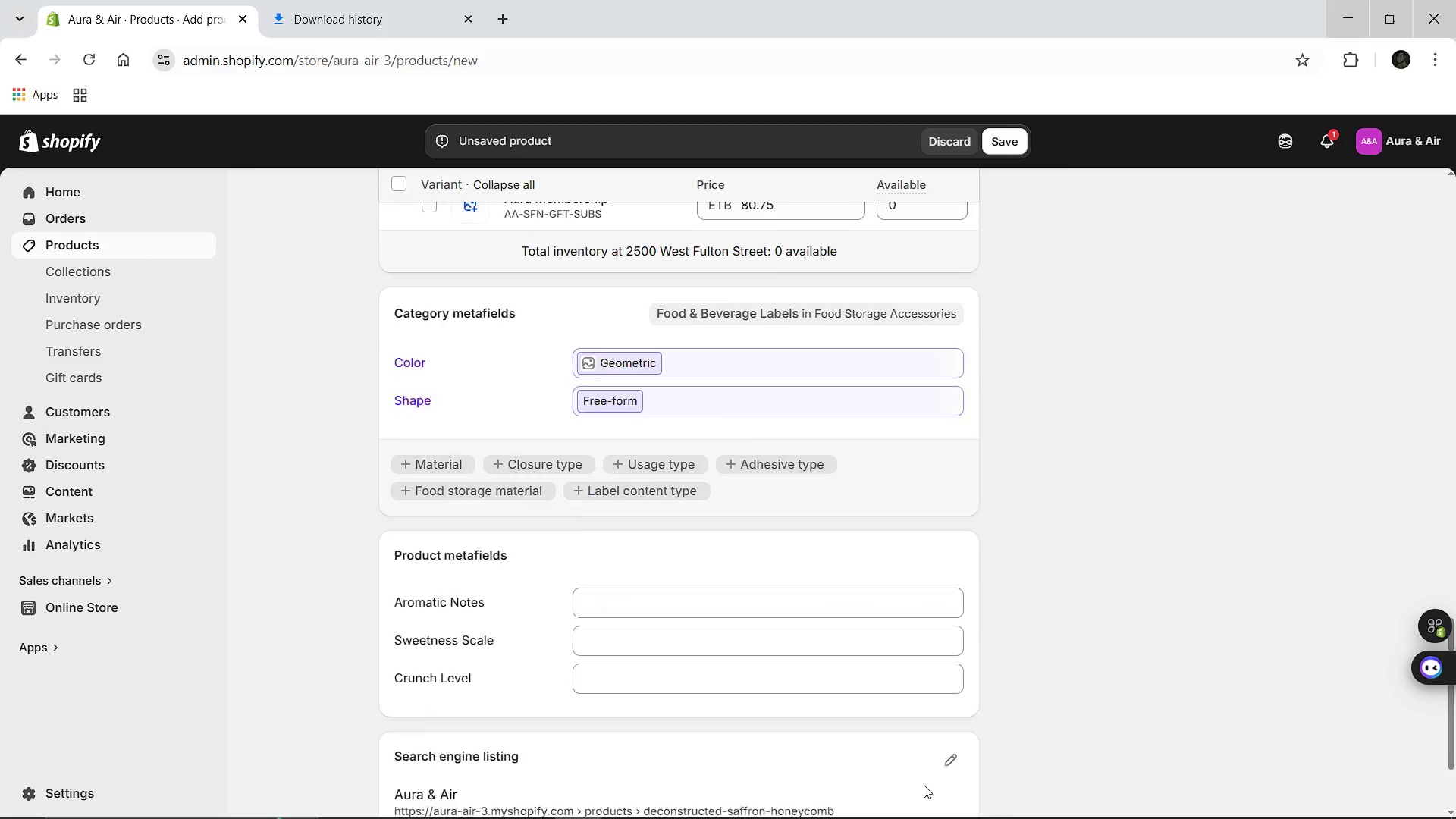 
wait(6.42)
 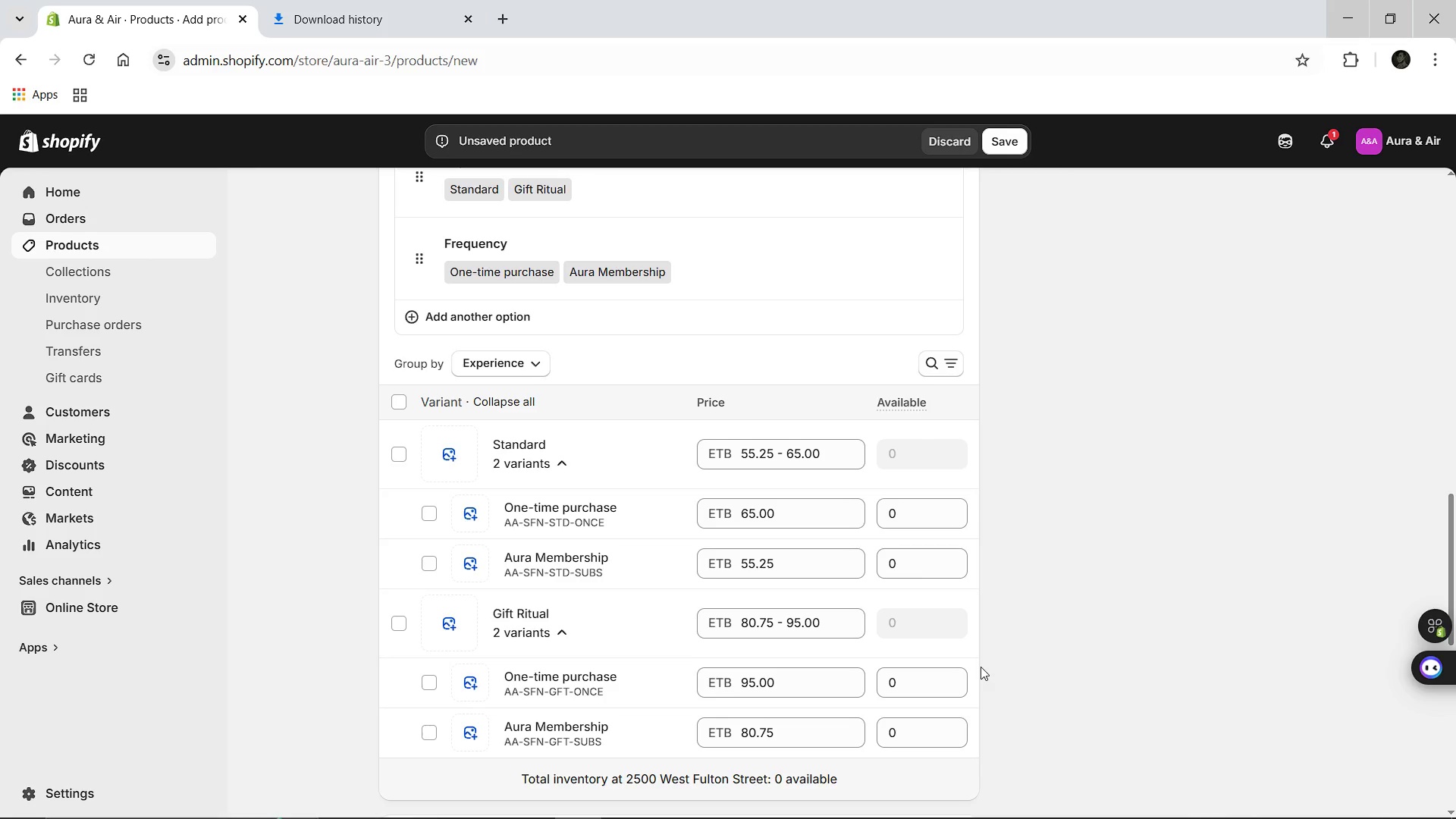 
left_click([666, 582])
 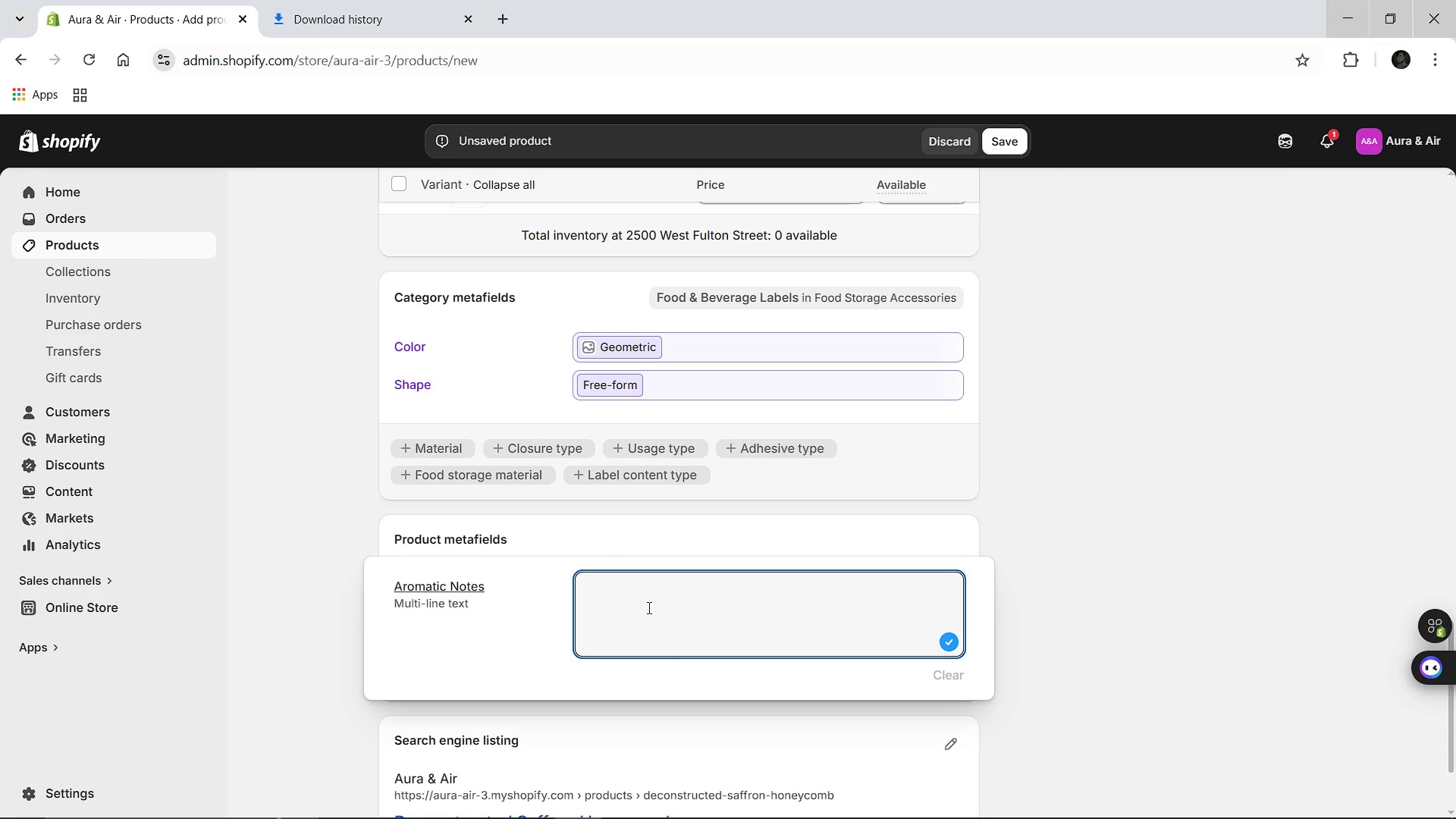 
type(mETA)
key(Backspace)
key(Backspace)
key(Backspace)
key(Backspace)
key(Backspace)
type(Metallic gold, s)
key(Backspace)
type(Saffron, and Raw Honey)
 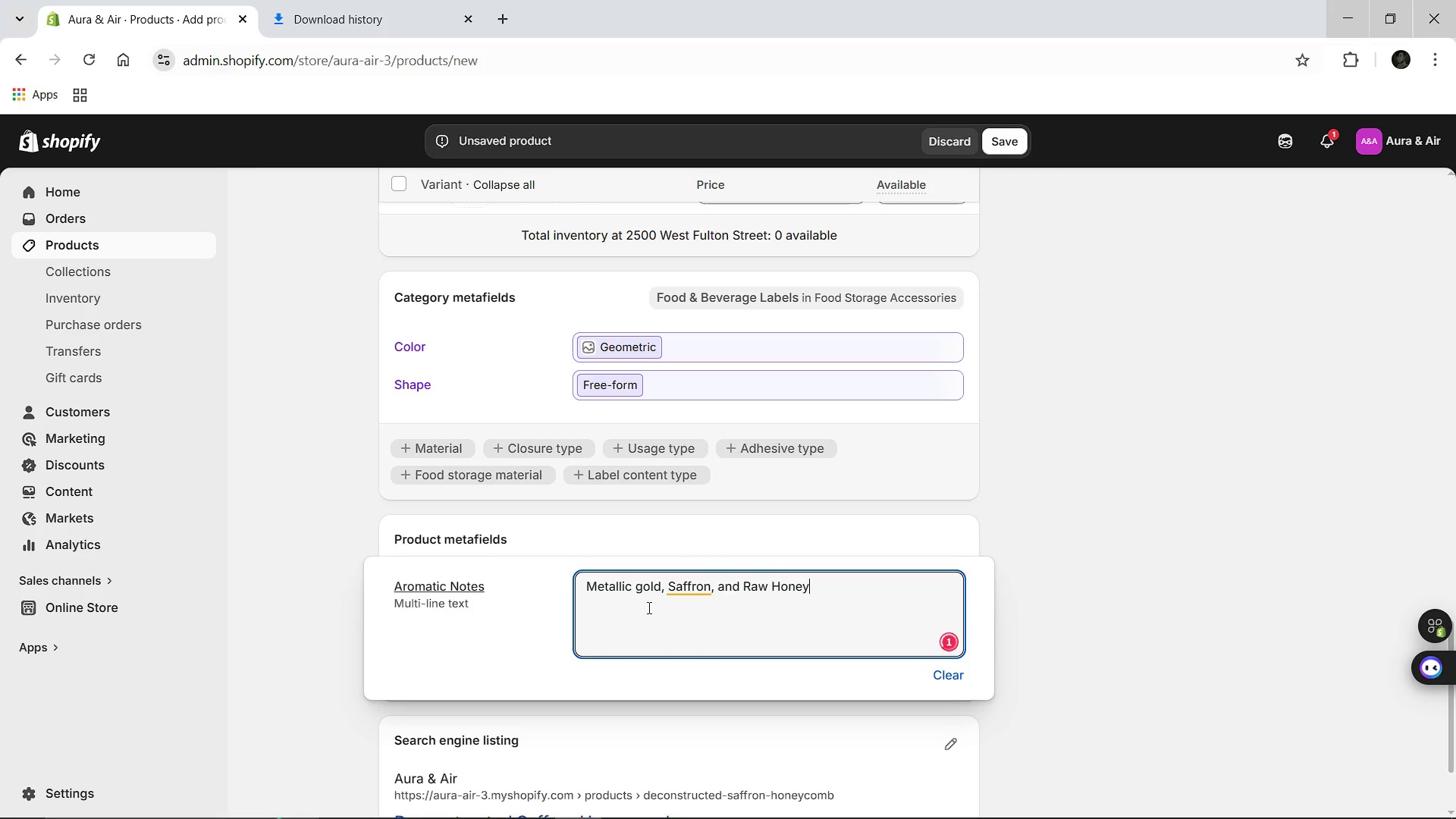 
left_click([692, 588])
 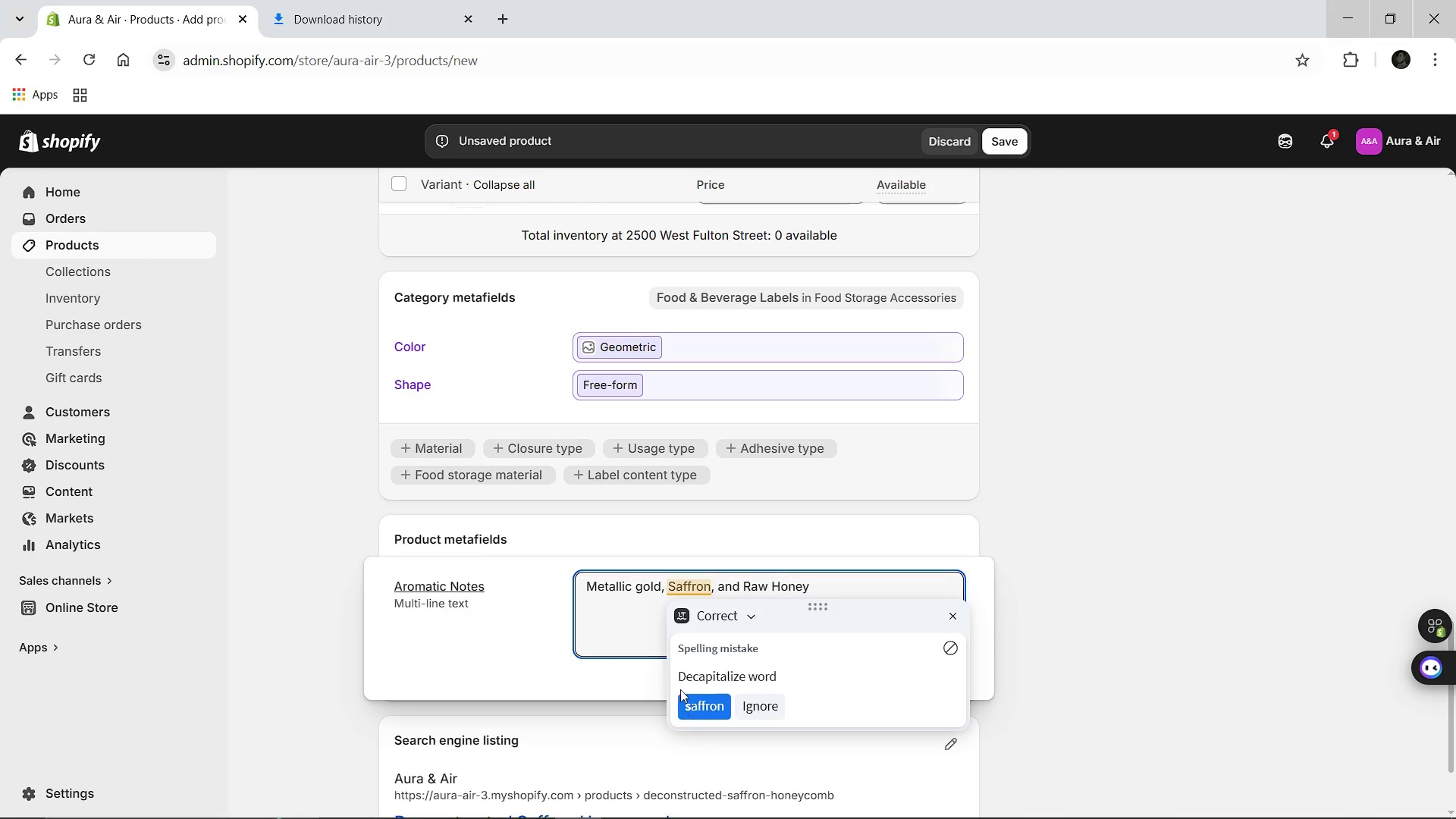 
left_click([645, 648])
 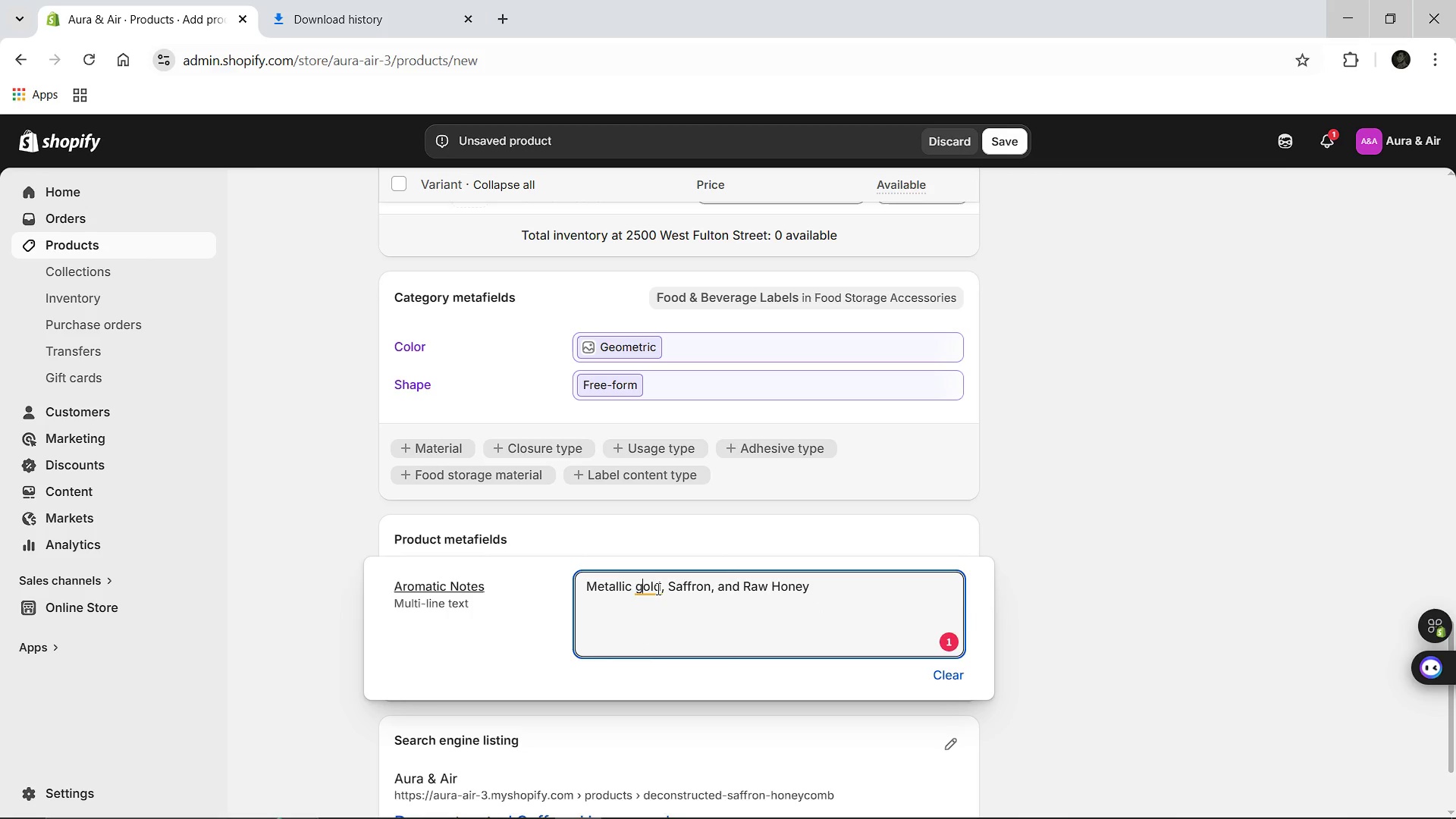 
left_click([652, 588])
 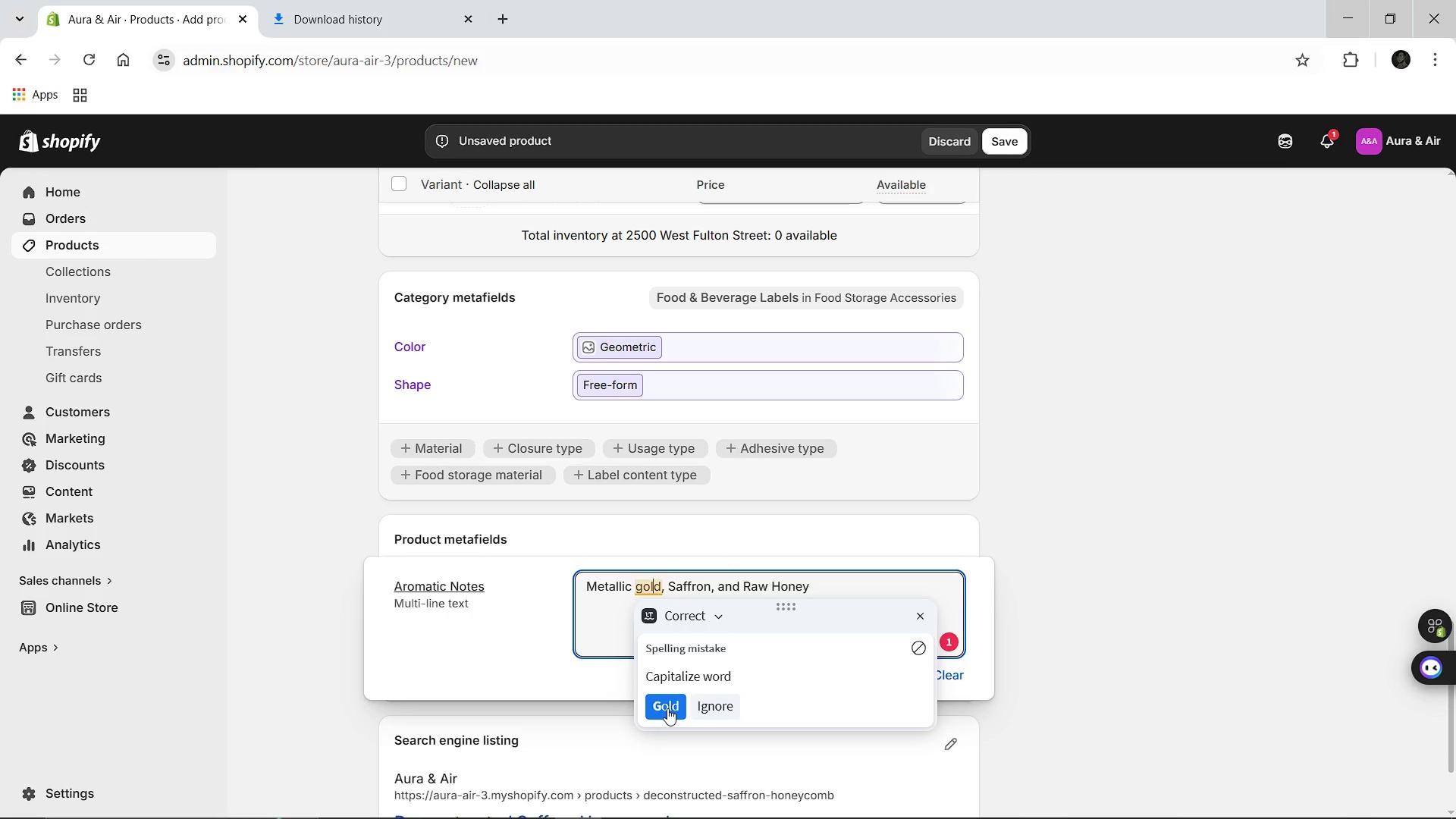 
left_click([667, 708])
 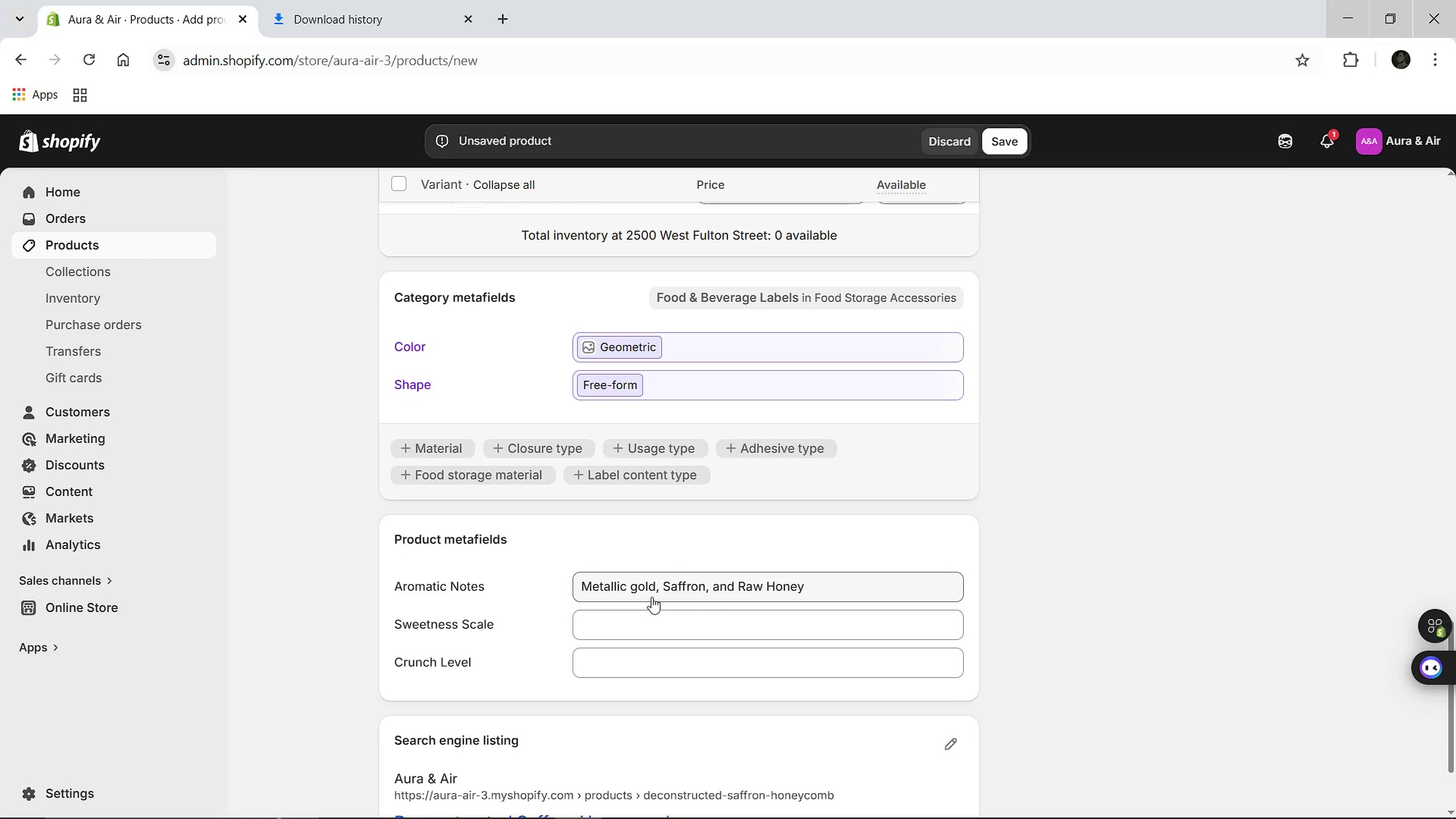 
left_click([620, 633])
 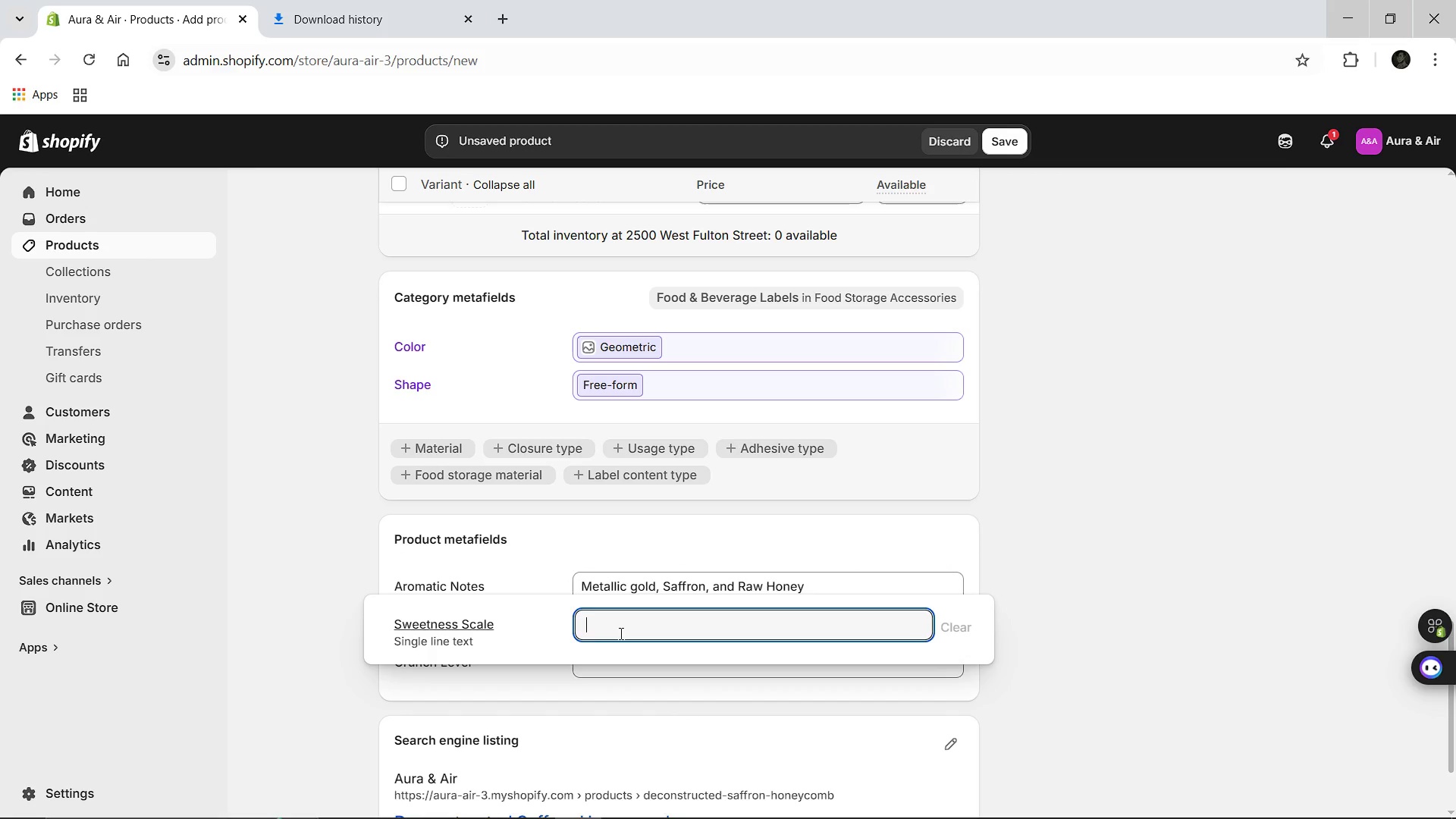 
type(E)
key(Backspace)
type(High)
 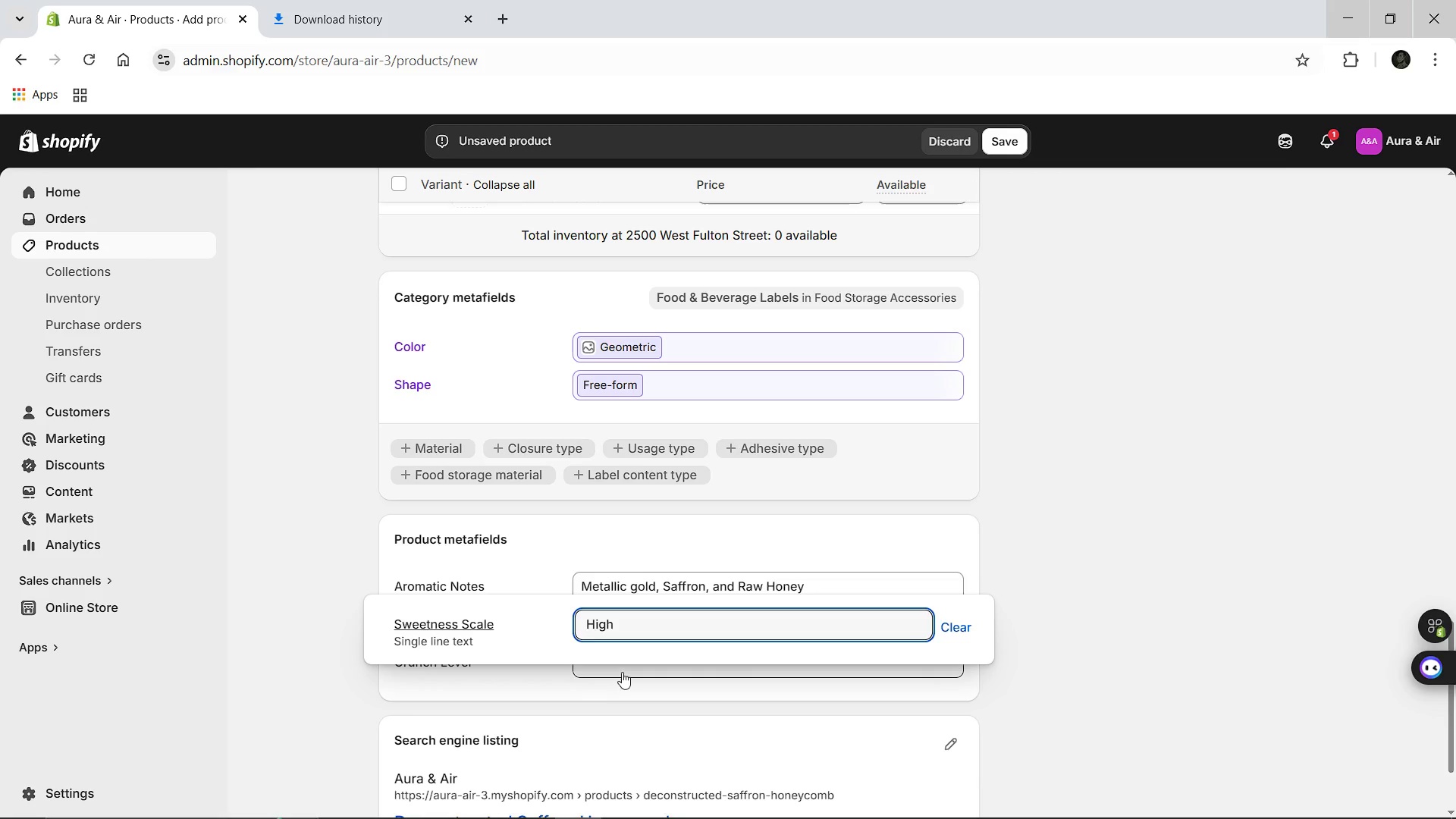 
left_click([622, 672])
 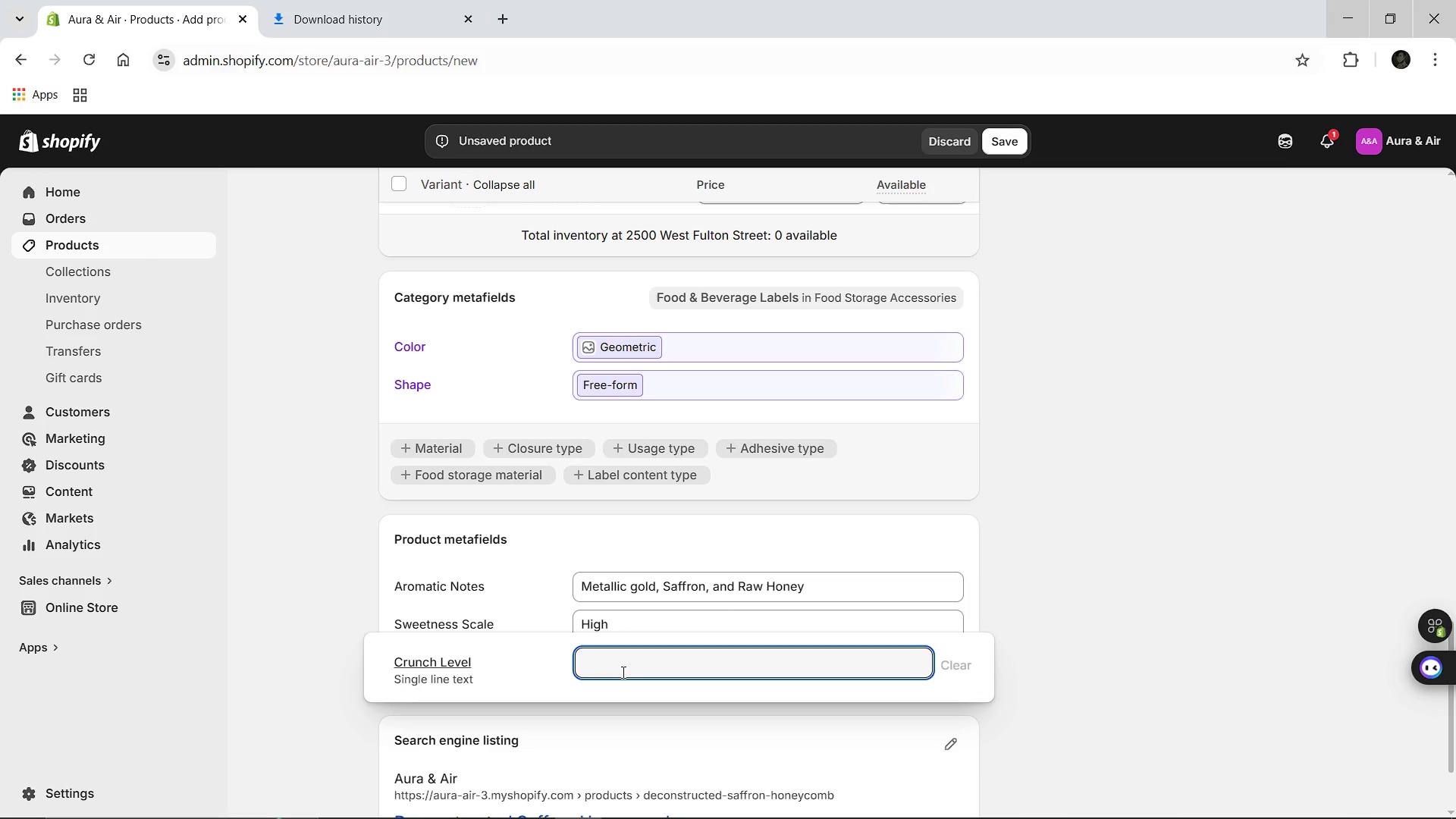 
hold_key(key=ShiftLeft, duration=0.89)
 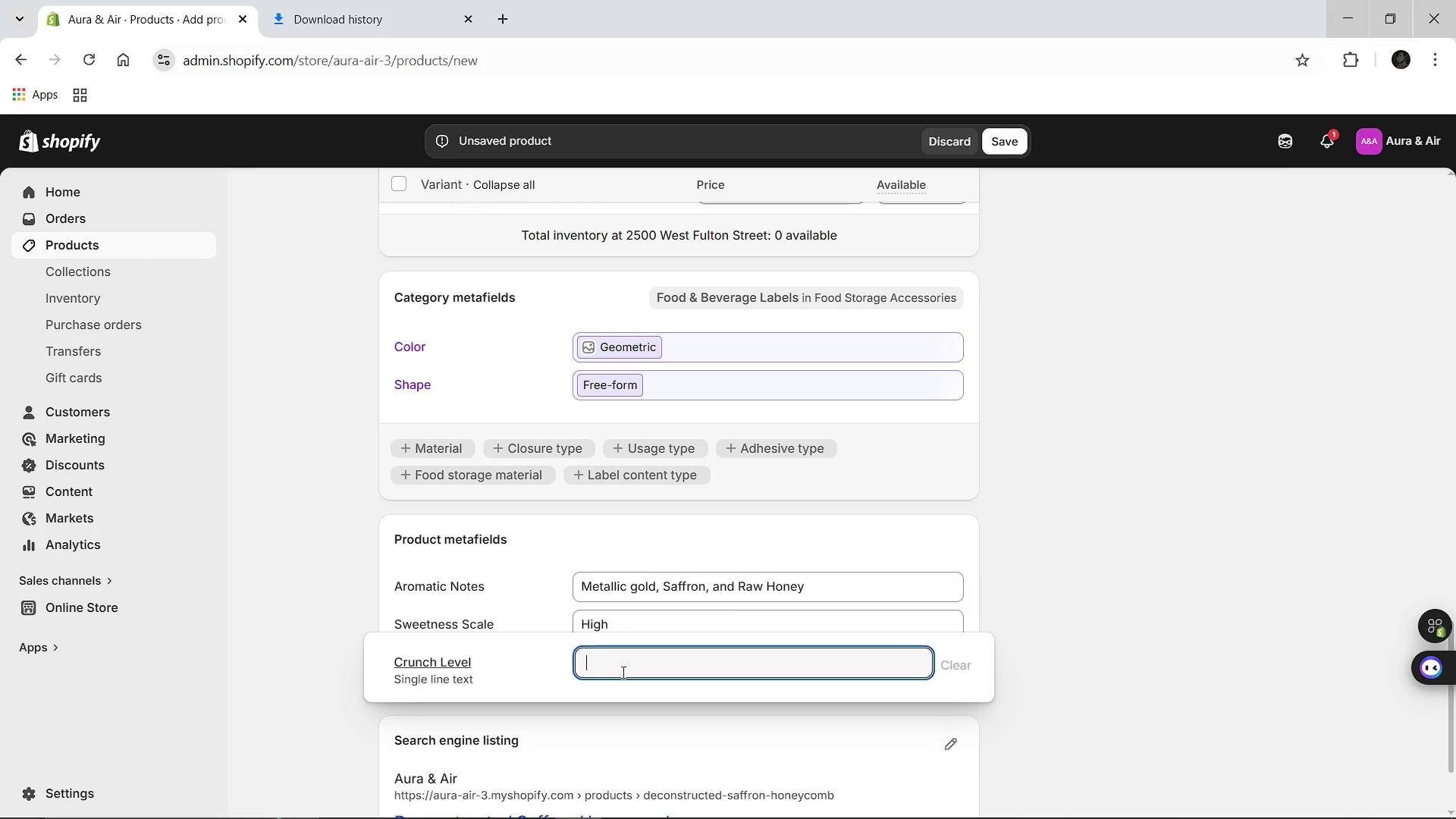 
key(5)
 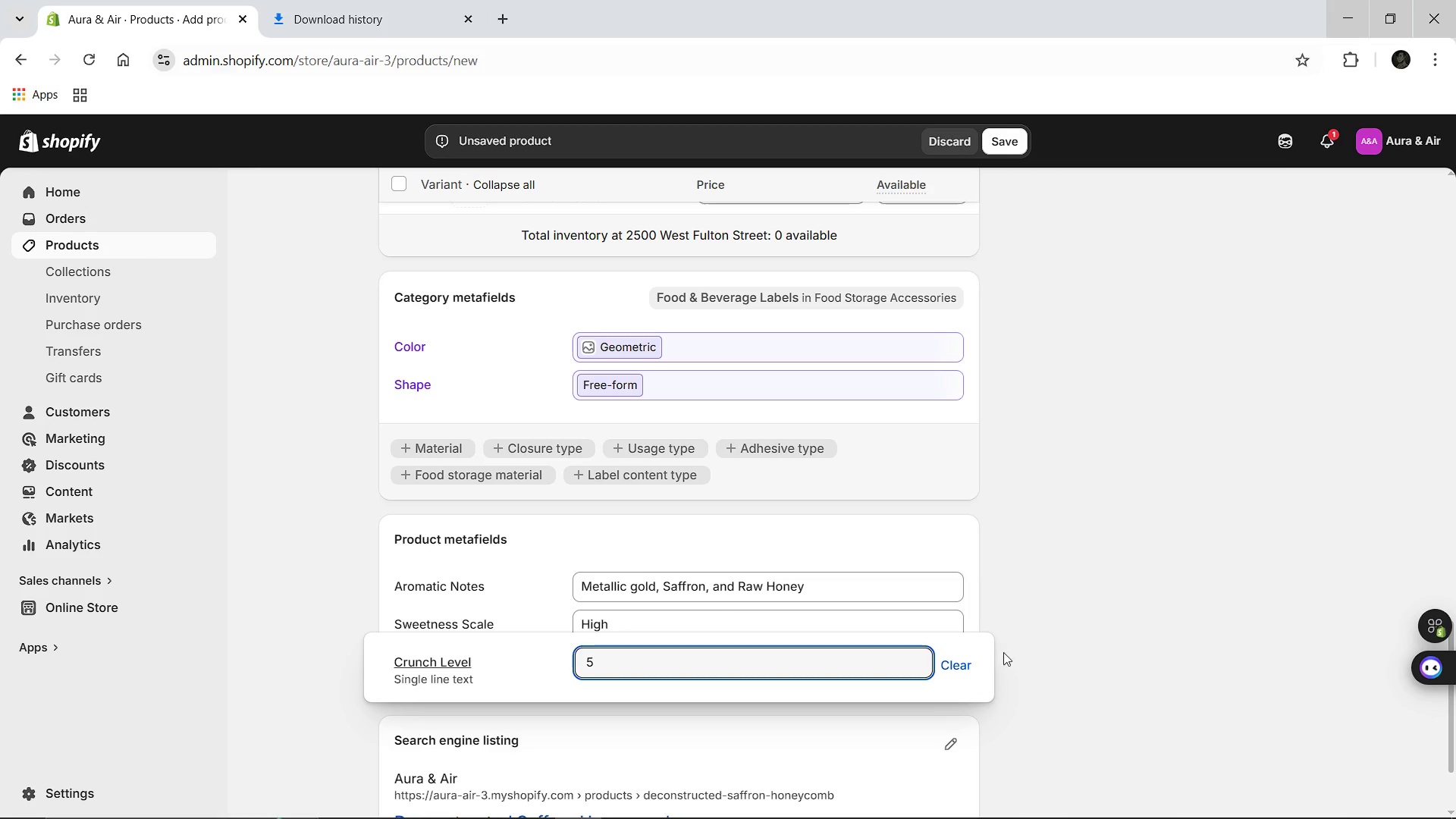 
left_click([1040, 650])
 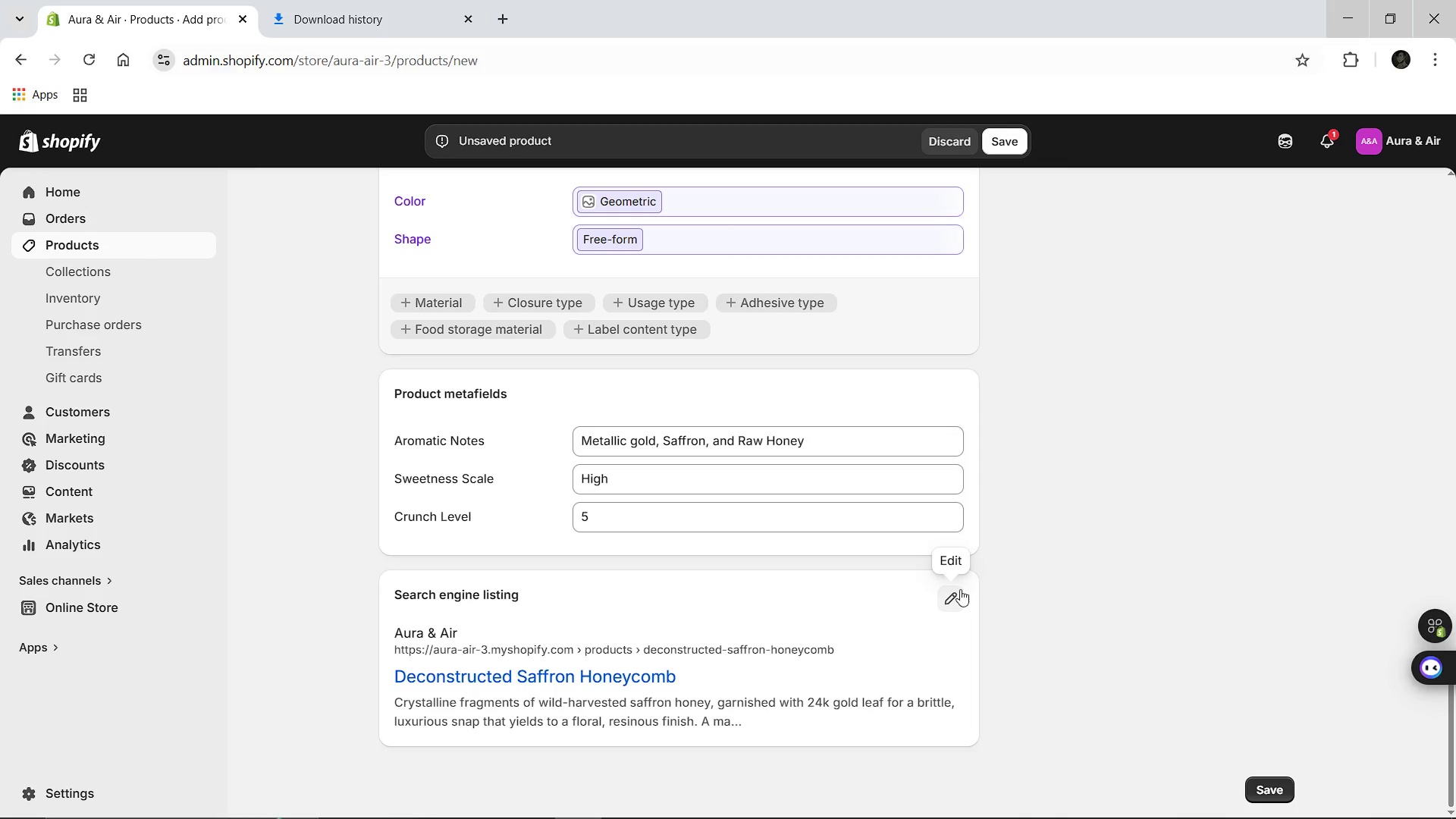 
left_click([952, 598])
 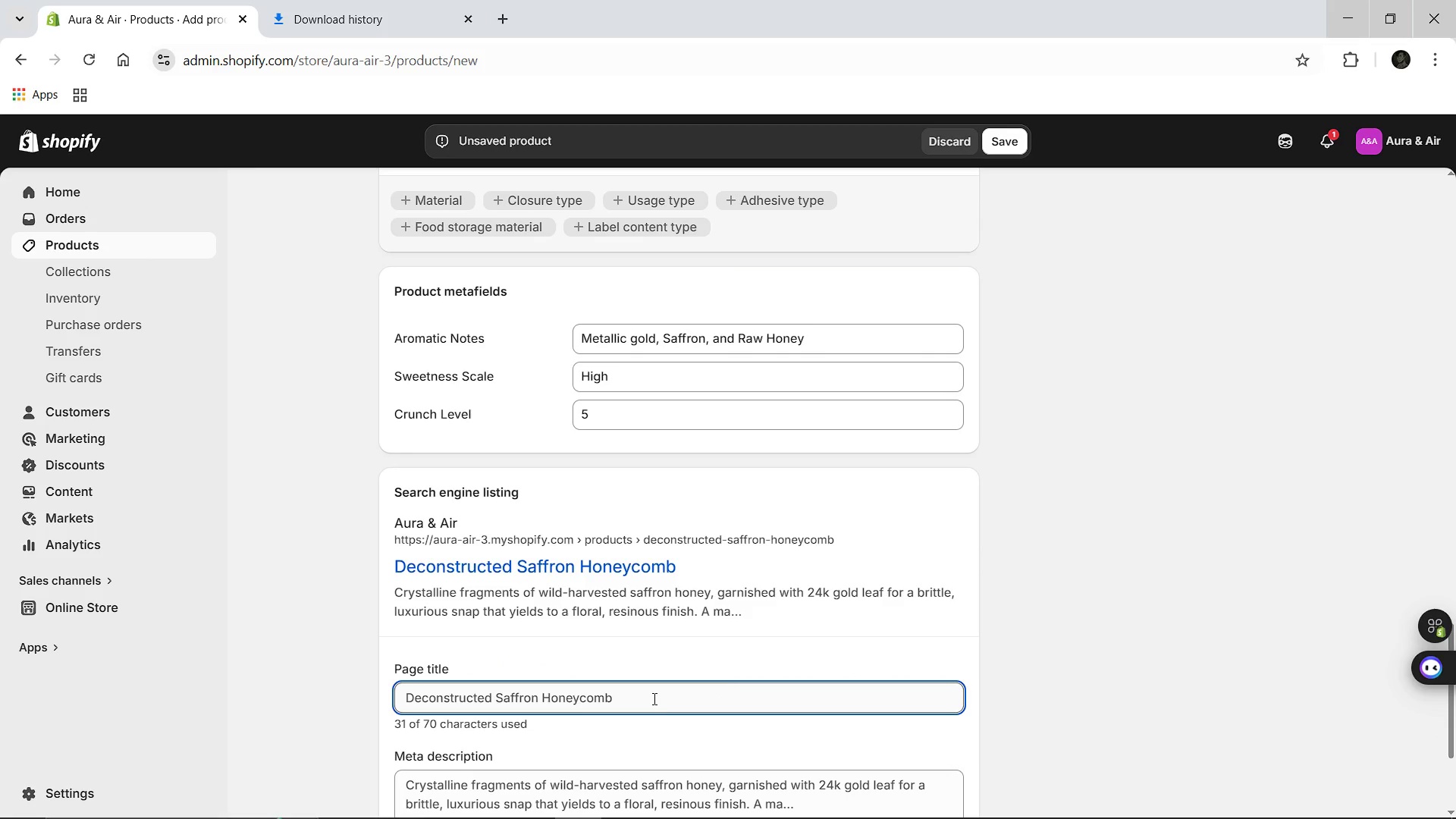 
left_click([652, 698])
 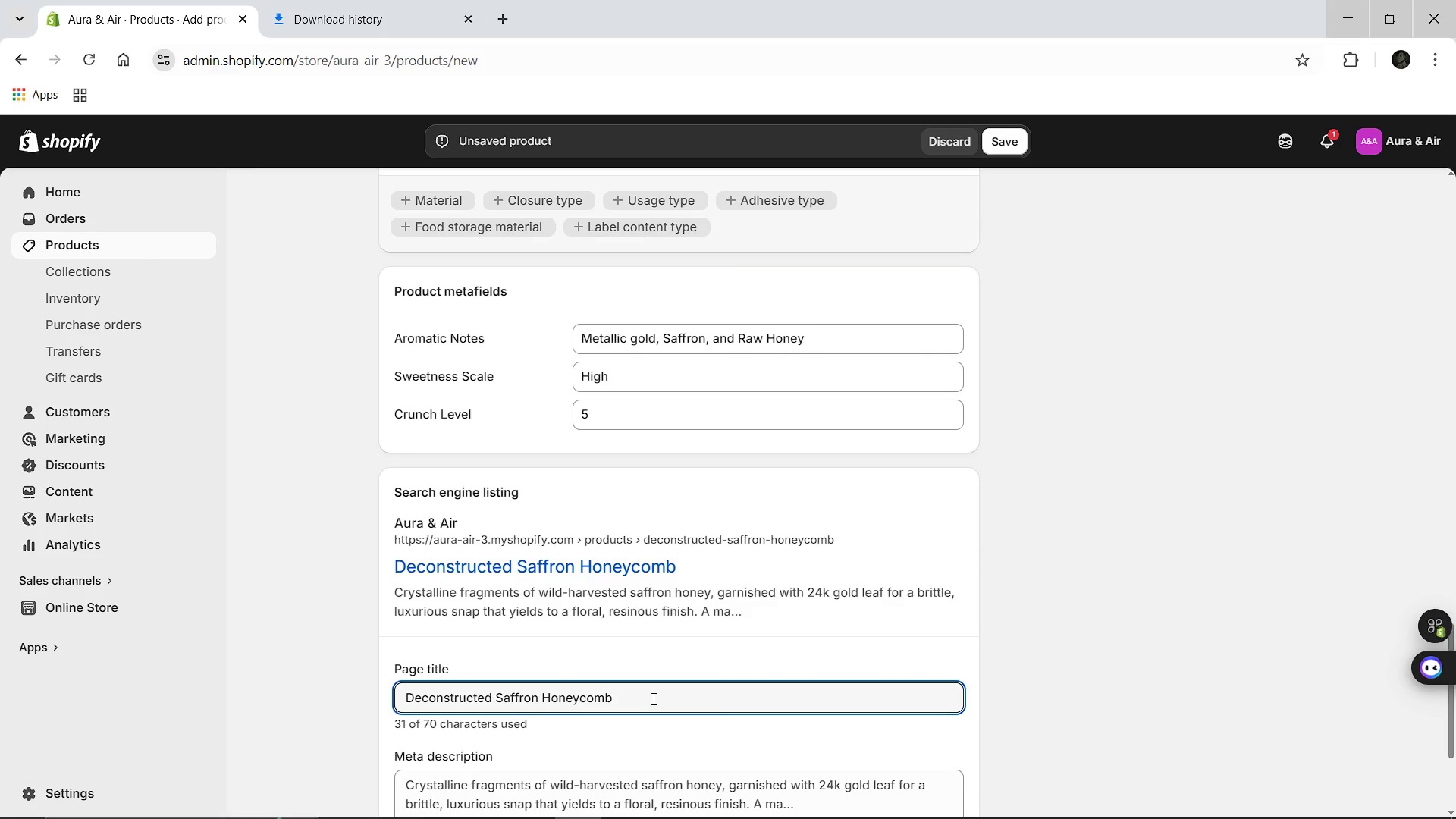 
key(Control+A)
 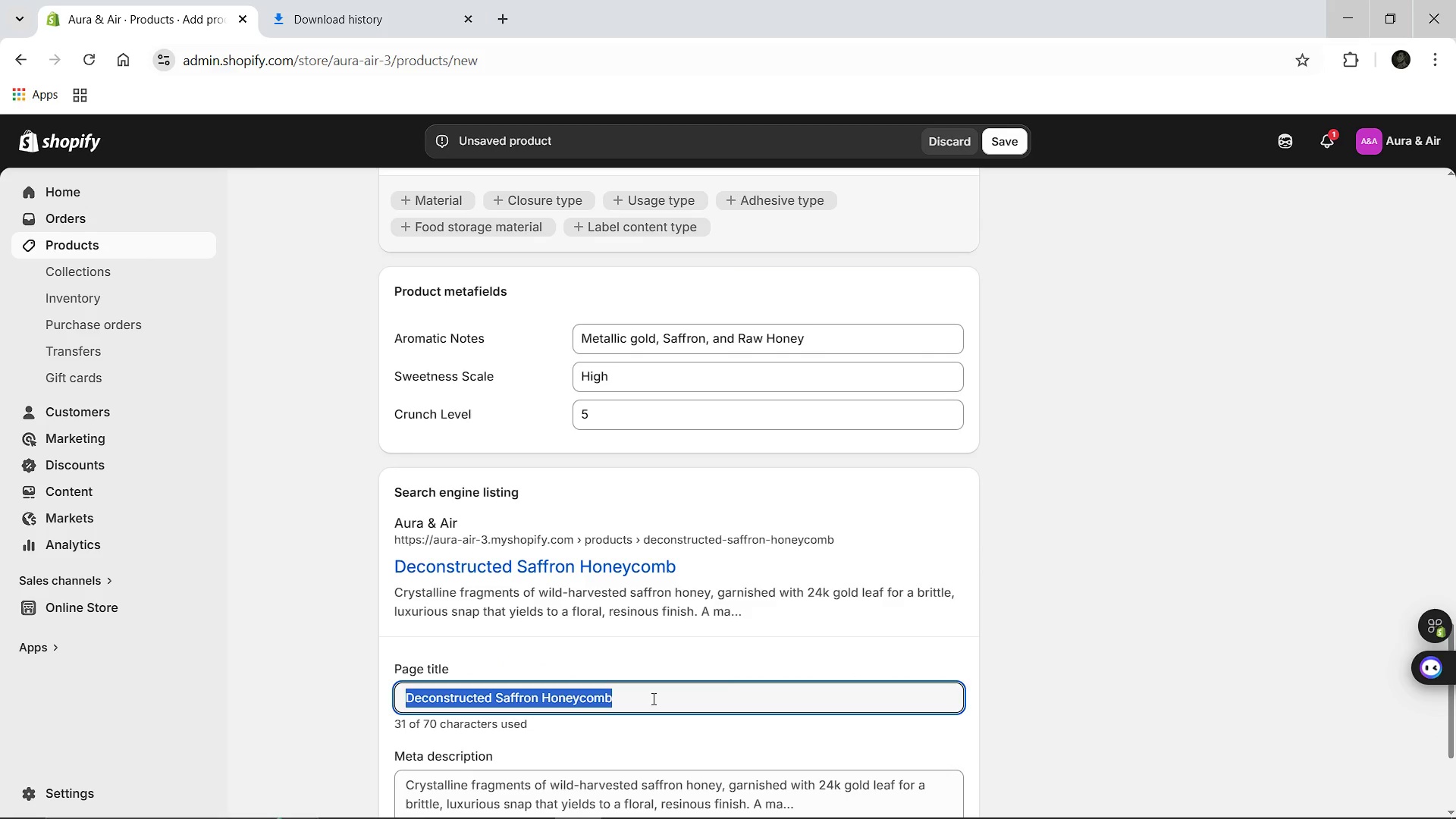 
hold_key(key=ShiftLeft, duration=1.52)
 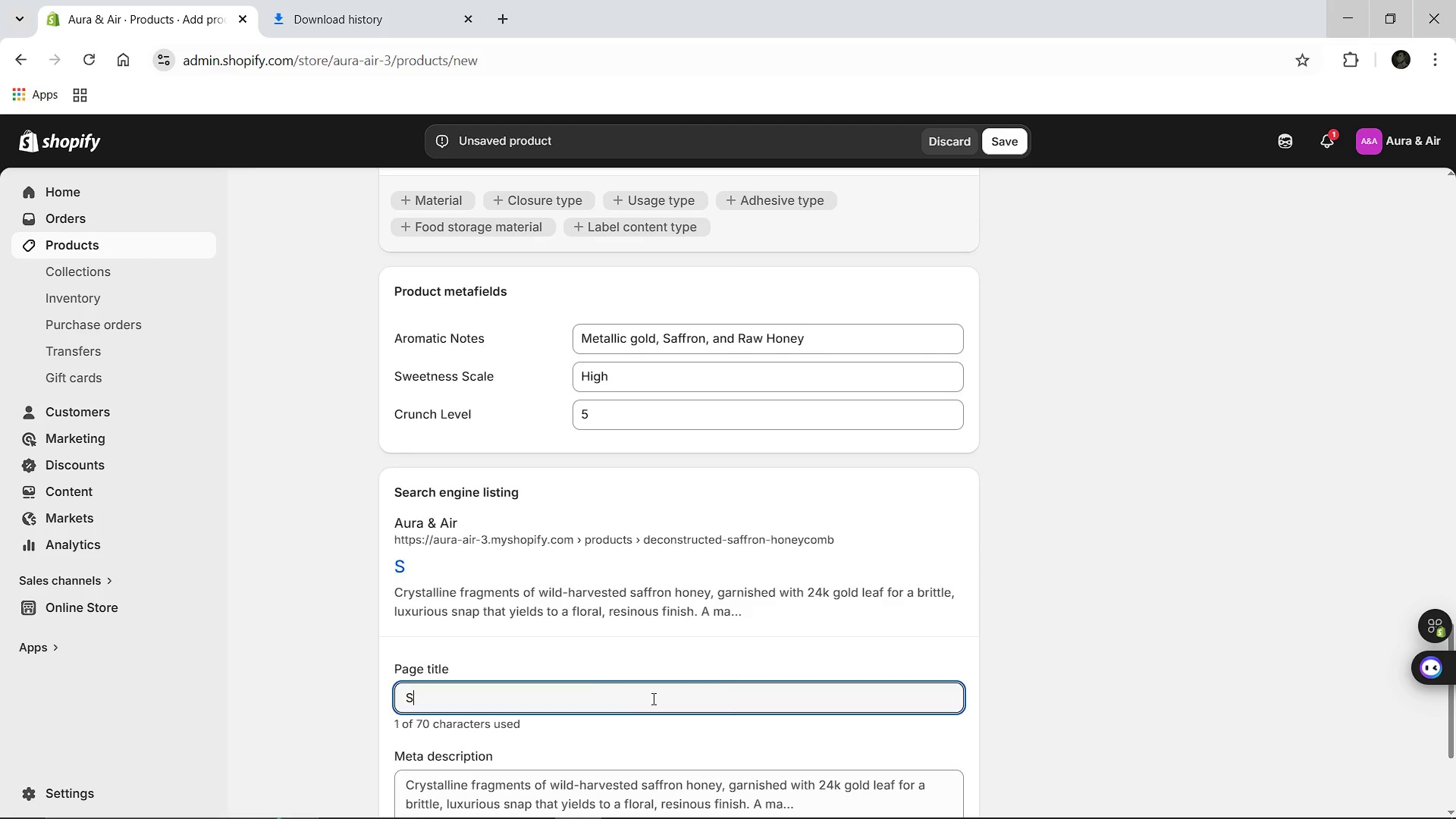 
type(Saffron Honeycomb with 24k )
key(Backspace)
key(Backspace)
type(K Gold [Break] Avant )
key(Backspace)
type(-Grade Luxue)
key(Backspace)
type(ry Products)
key(Backspace)
key(Backspace)
key(Backspace)
key(Backspace)
key(Backspace)
key(Backspace)
key(Backspace)
key(Backspace)
type(Desserts)
 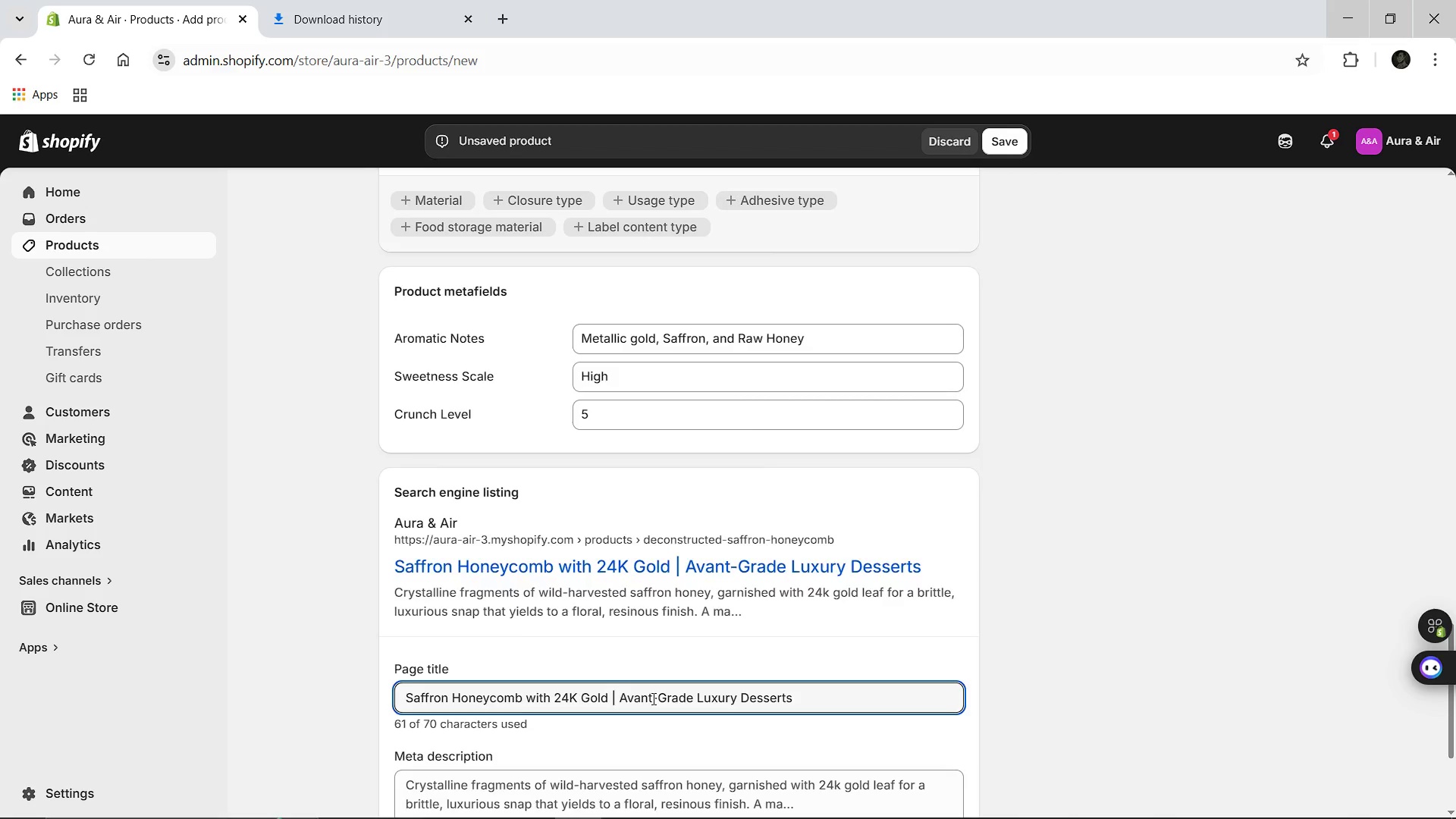 
left_click([652, 698])
 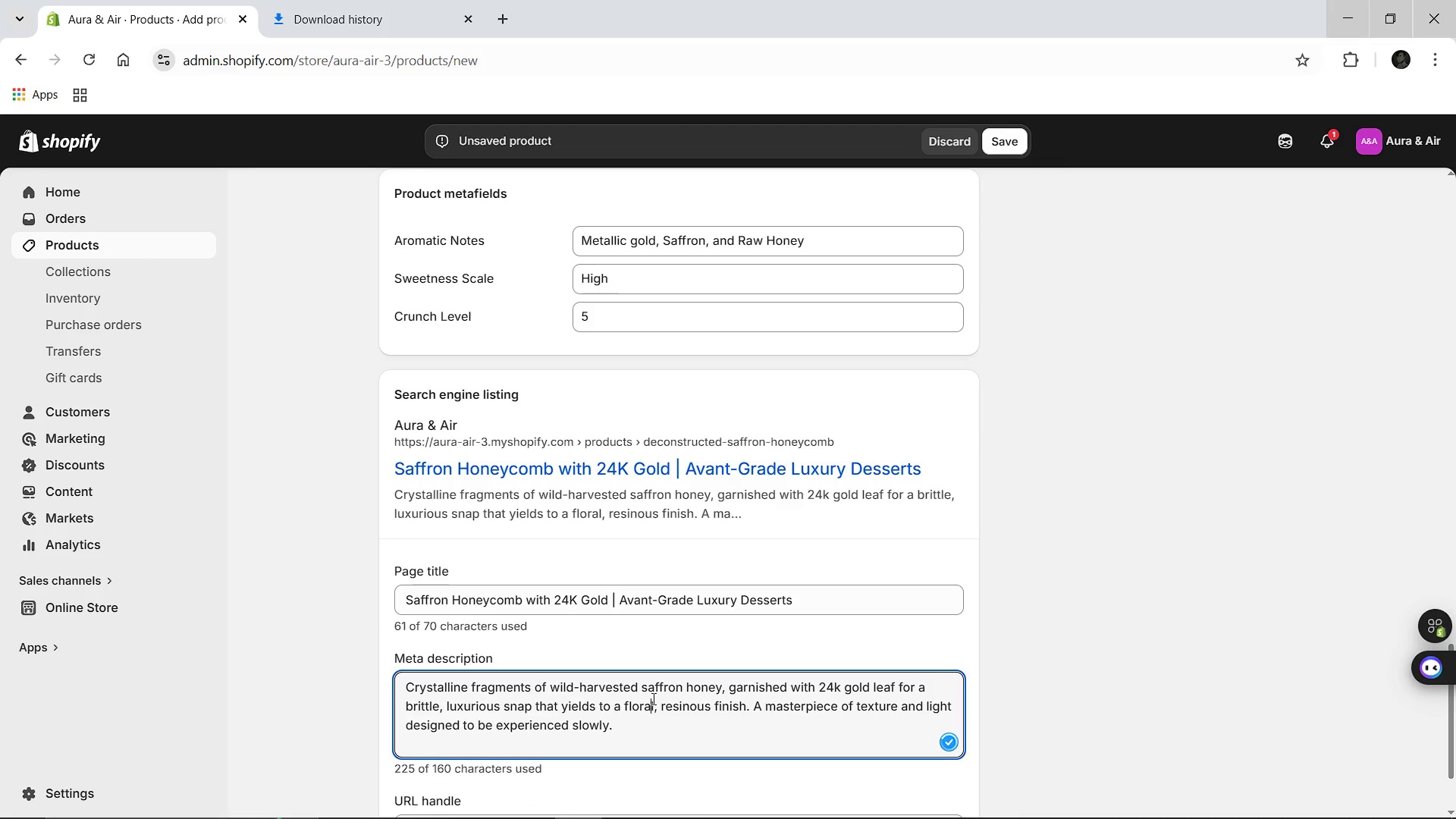 
left_click([620, 703])
 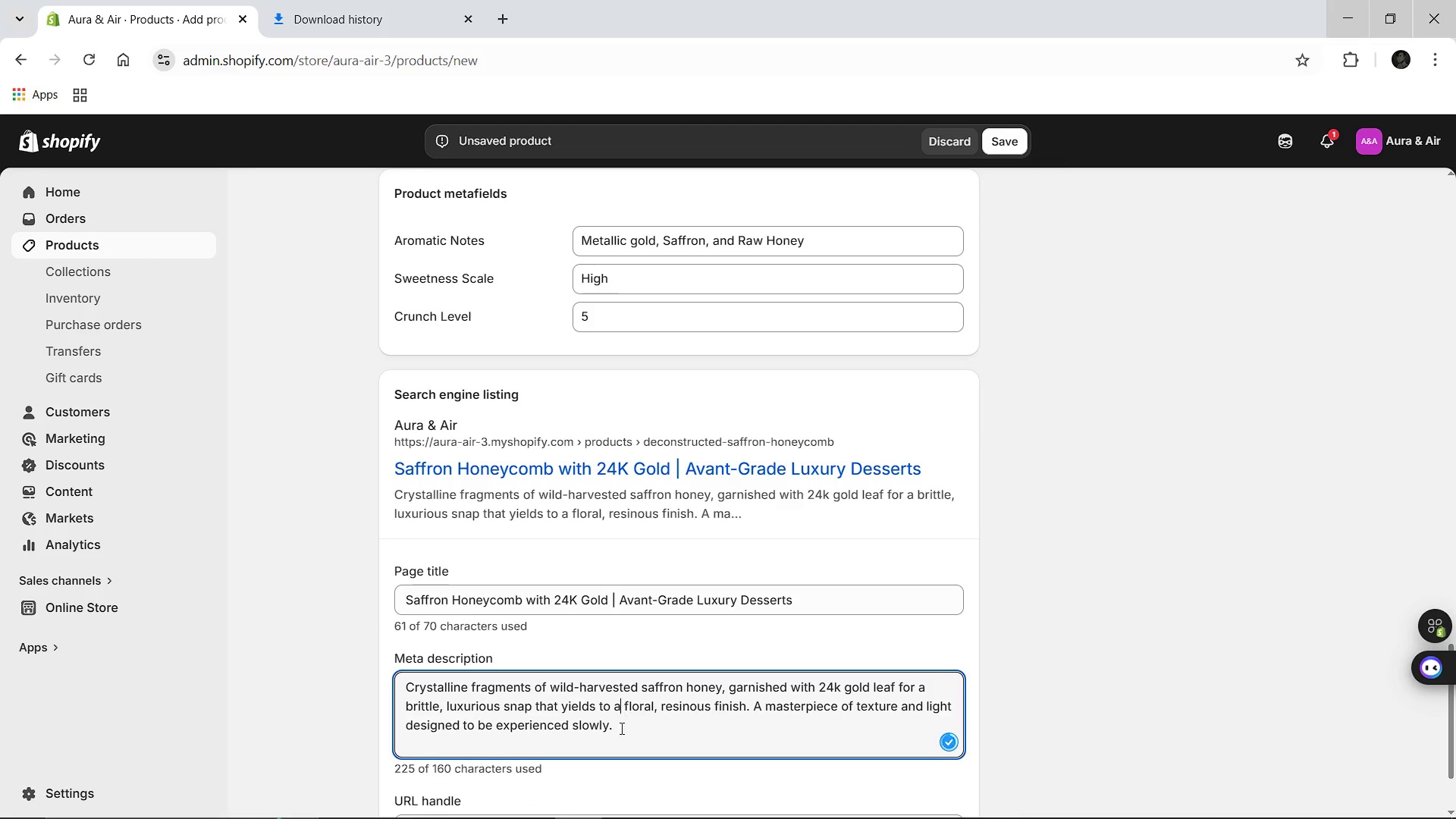 
left_click([620, 731])
 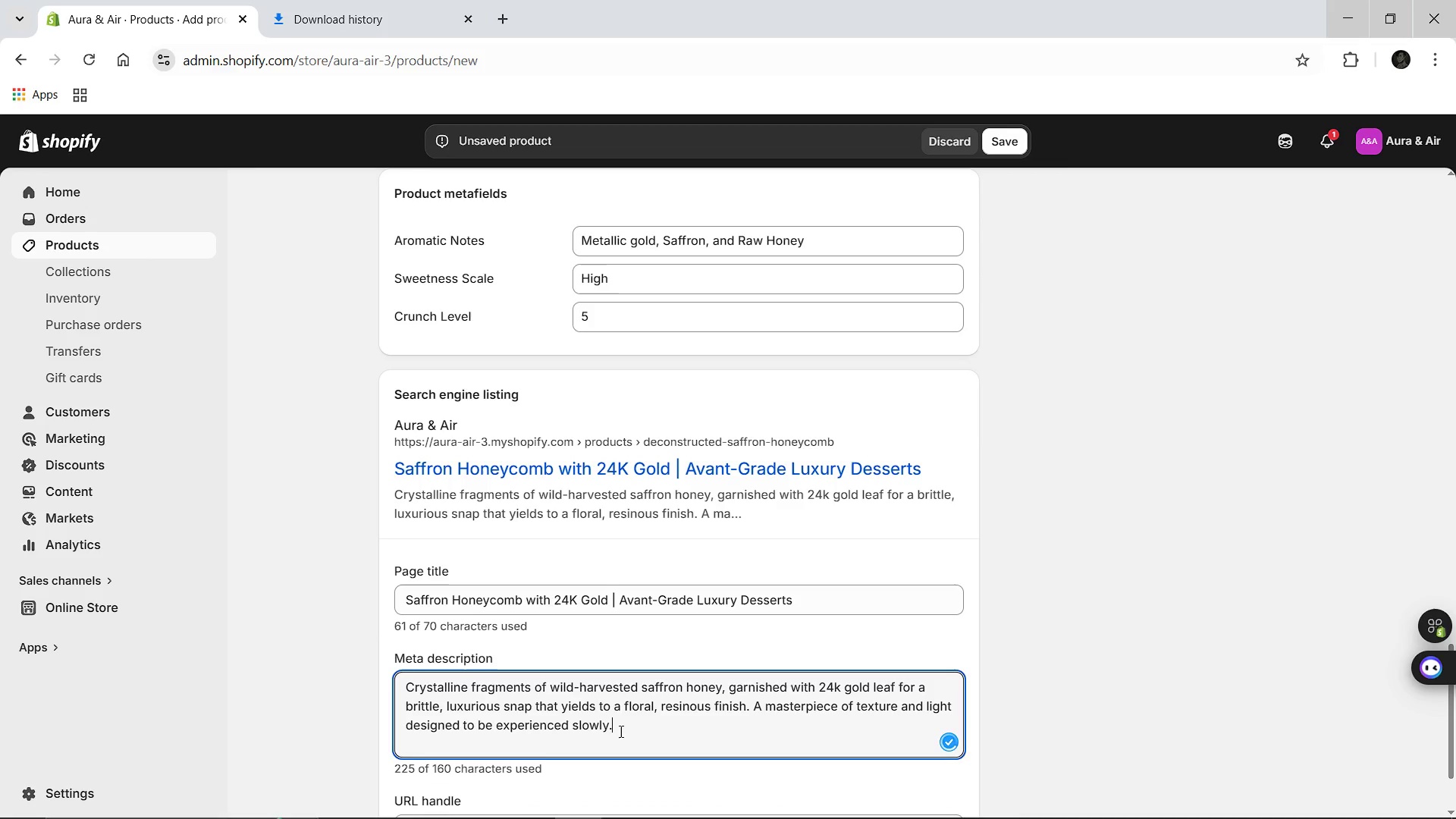 
hold_key(key=Backspace, duration=1.51)
 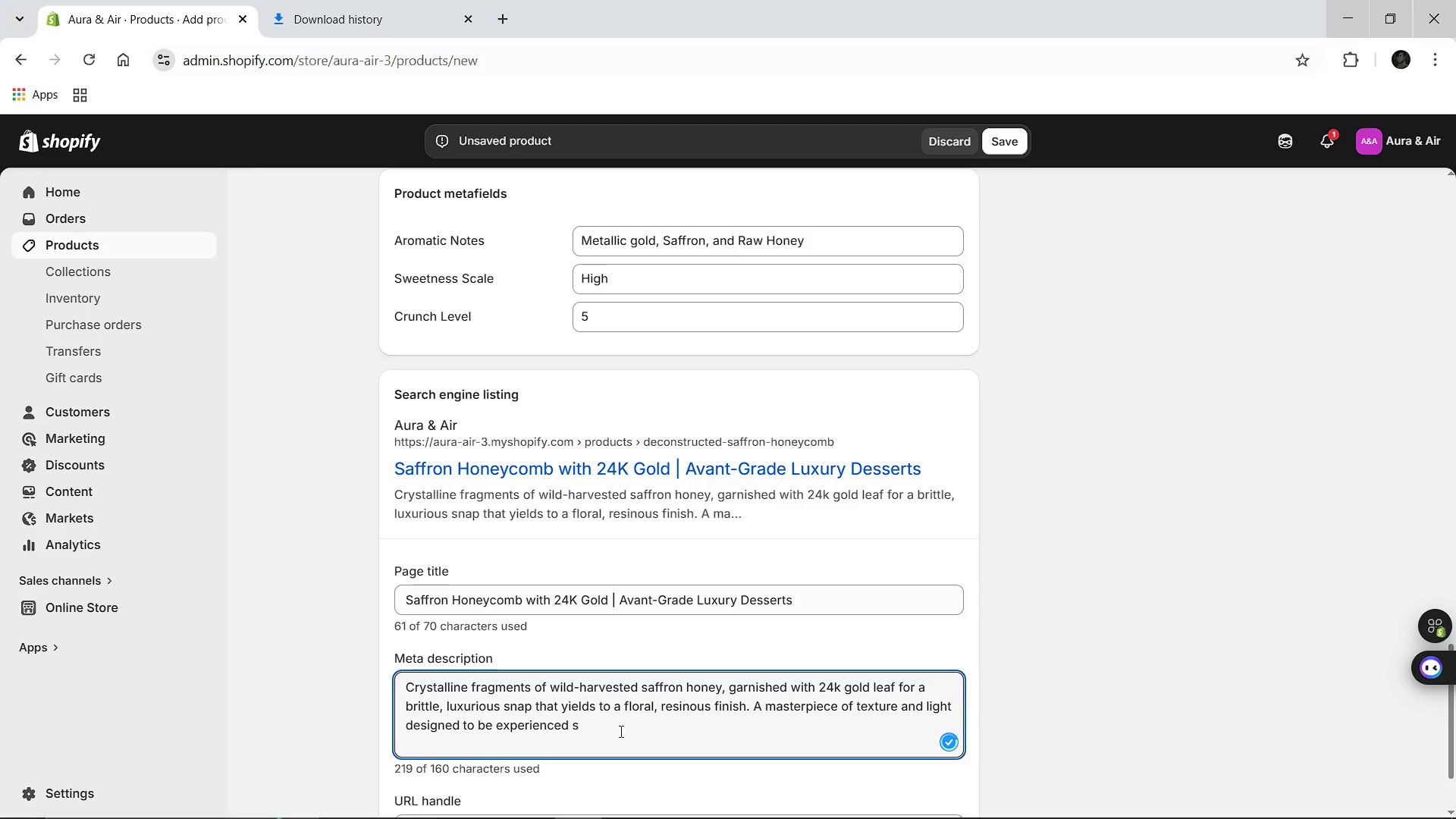 
hold_key(key=Backspace, duration=1.5)
 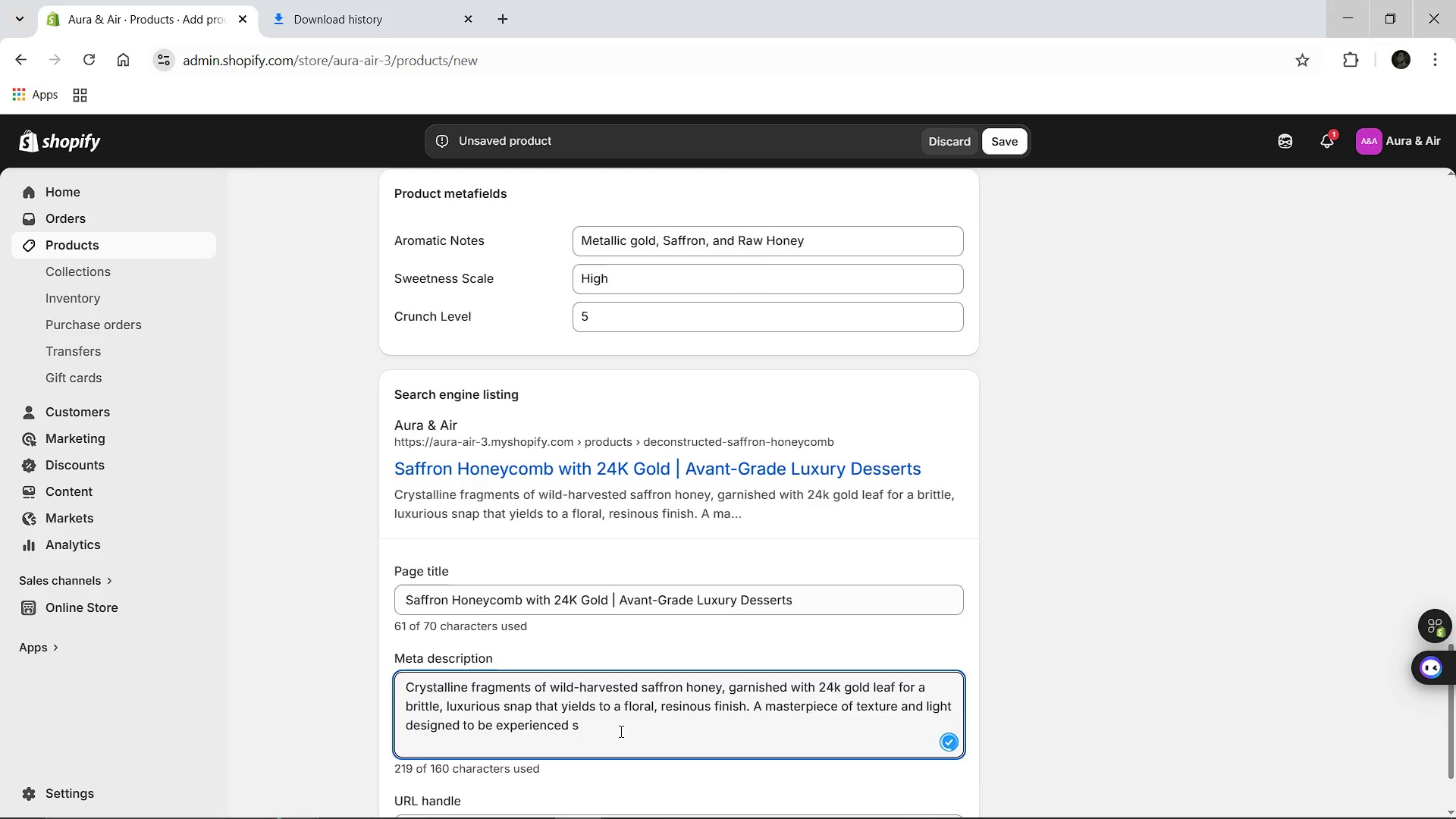 
hold_key(key=Backspace, duration=1.49)
 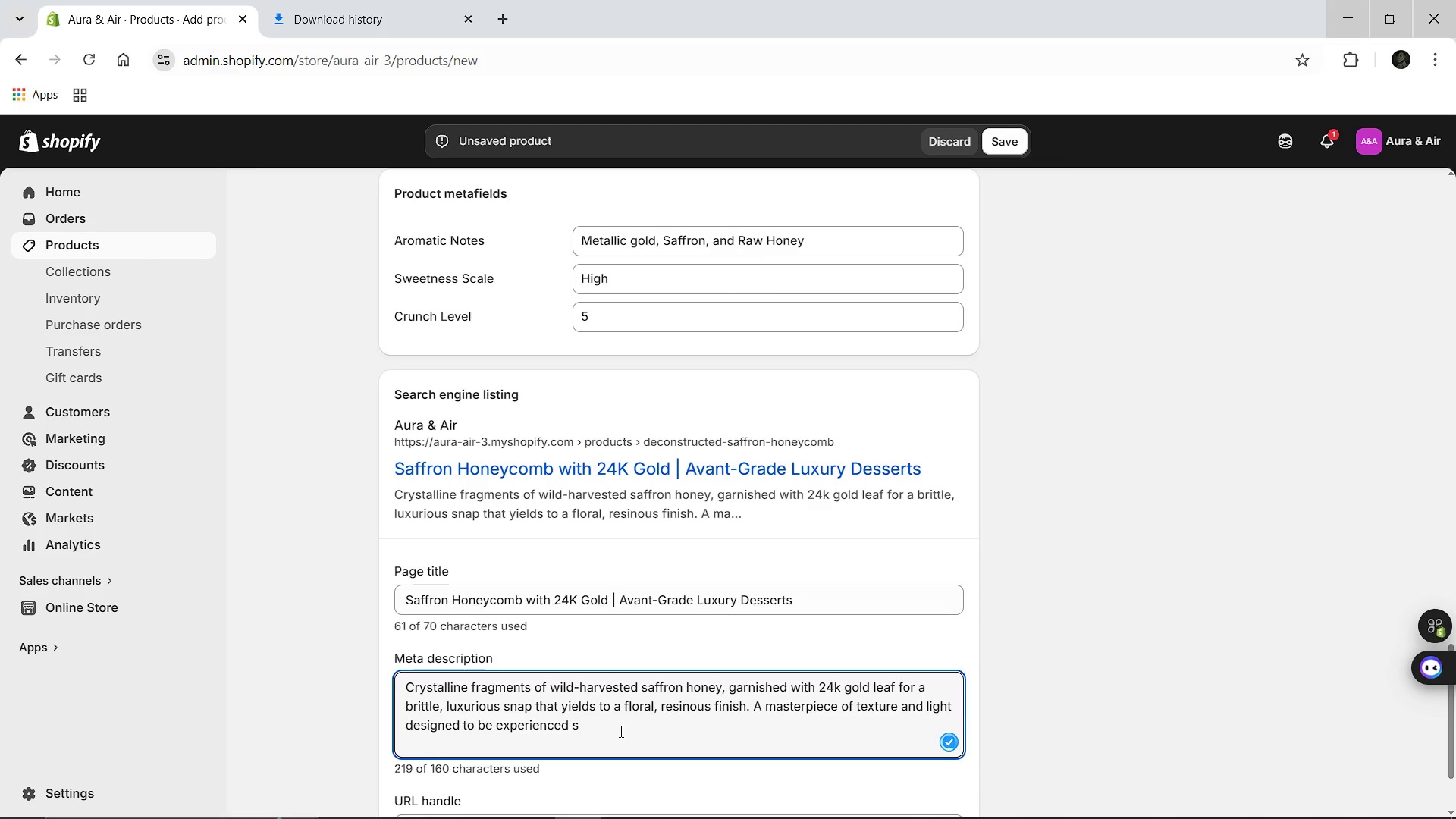 
type(Cr)
 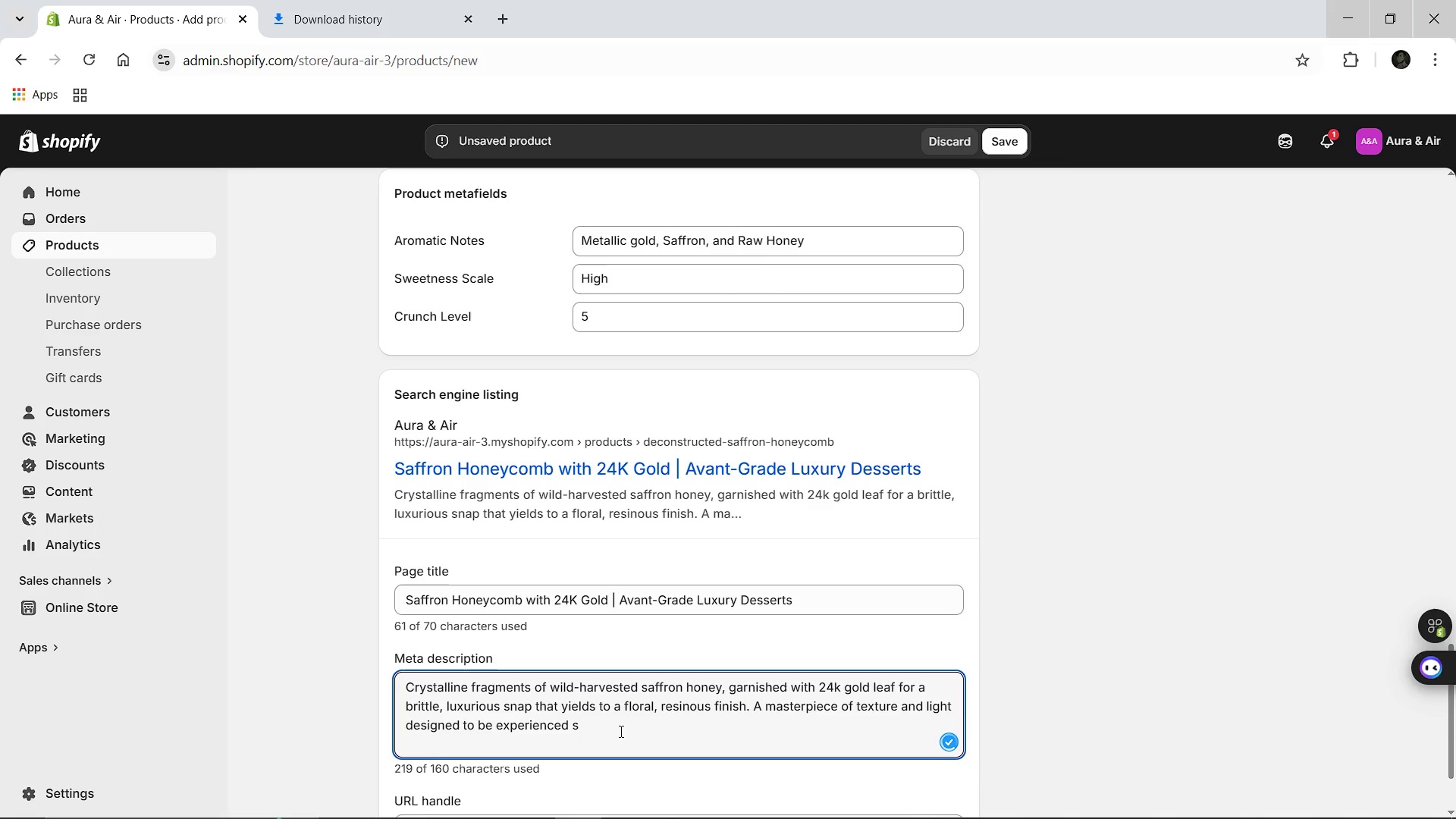 
left_click([620, 731])
 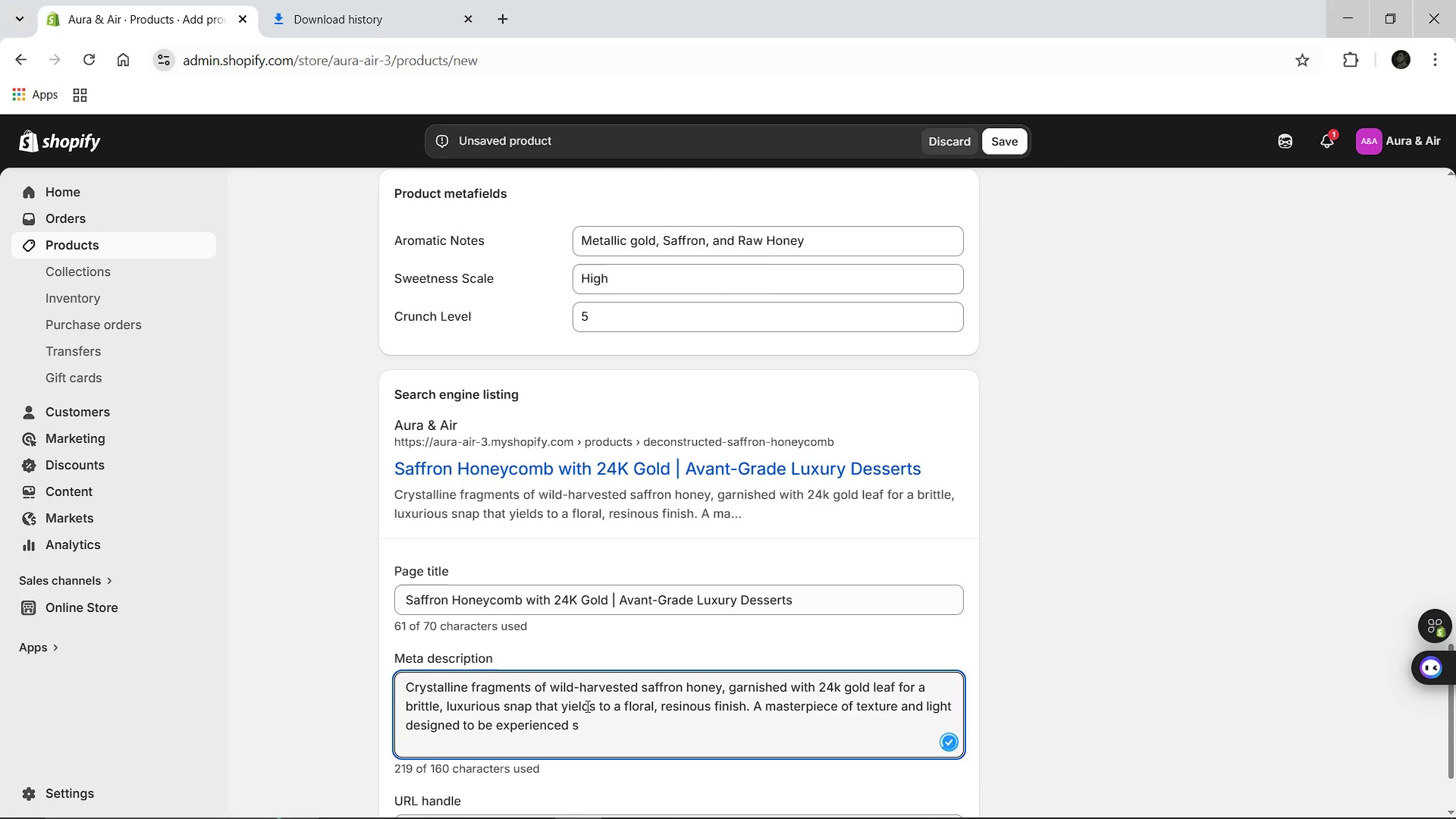 
left_click([586, 704])
 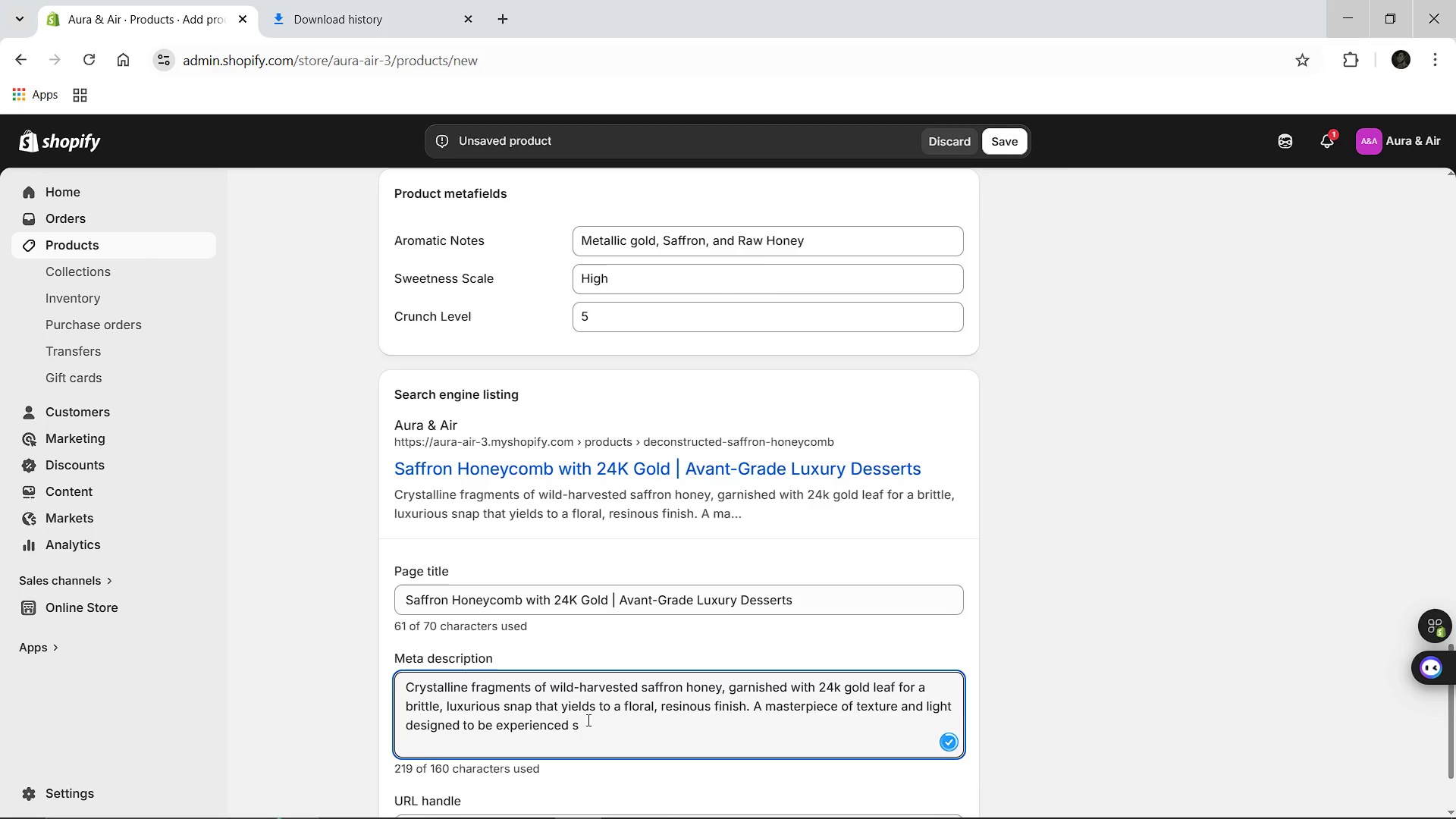 
wait(5.77)
 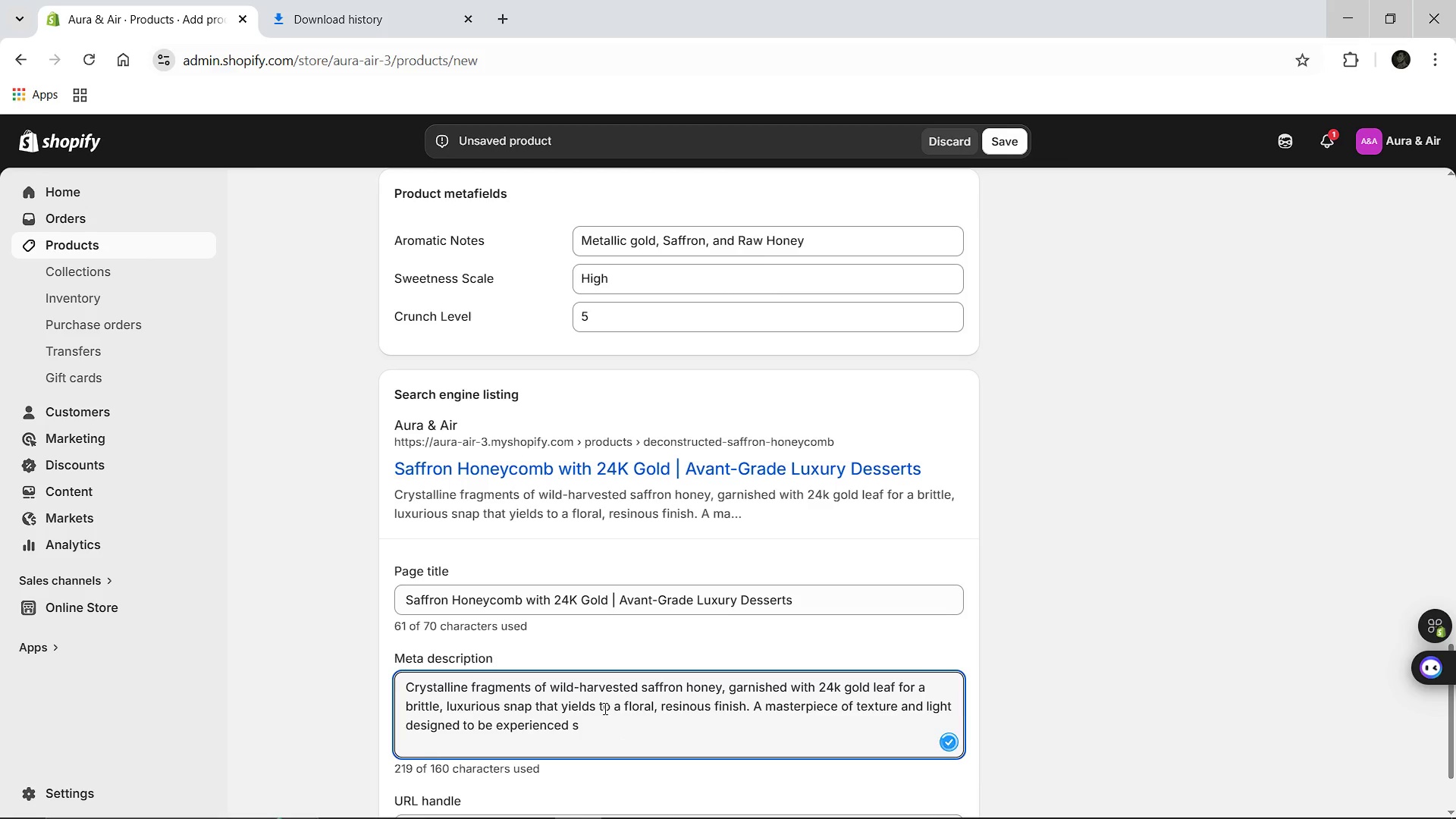 
left_click([720, 800])